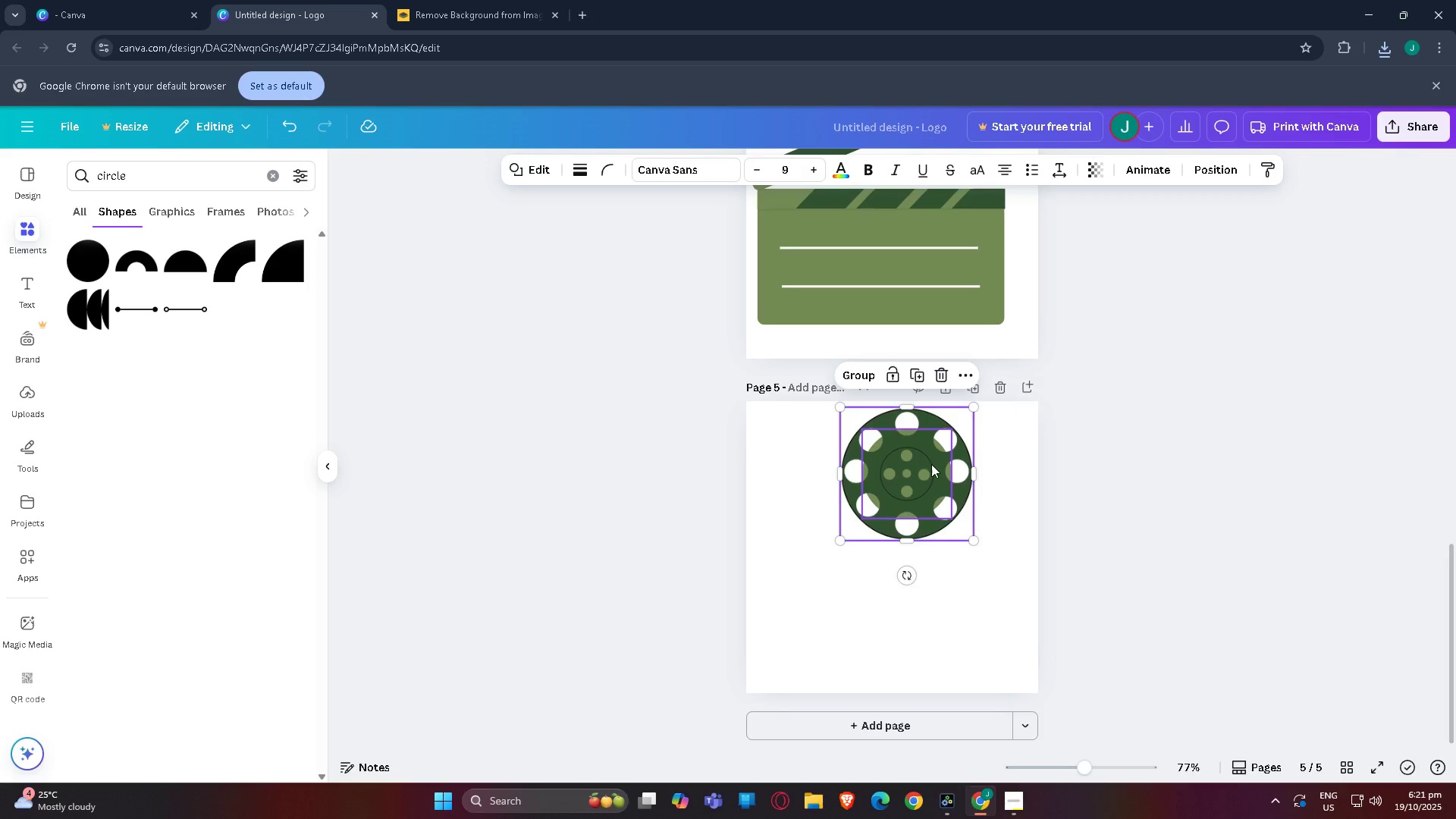 
left_click_drag(start_coordinate=[924, 465], to_coordinate=[908, 466])
 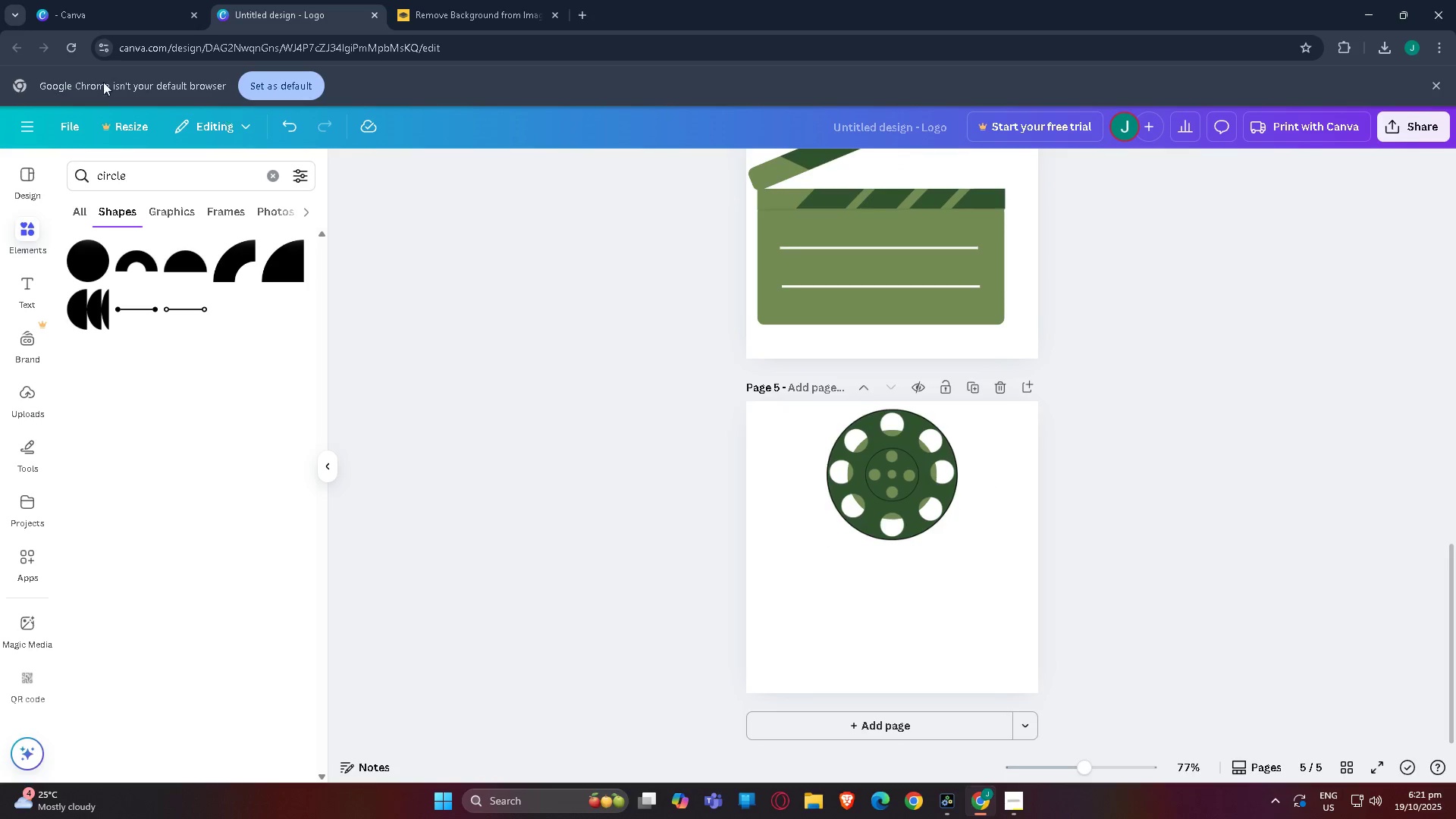 
left_click_drag(start_coordinate=[184, 188], to_coordinate=[0, 167])
 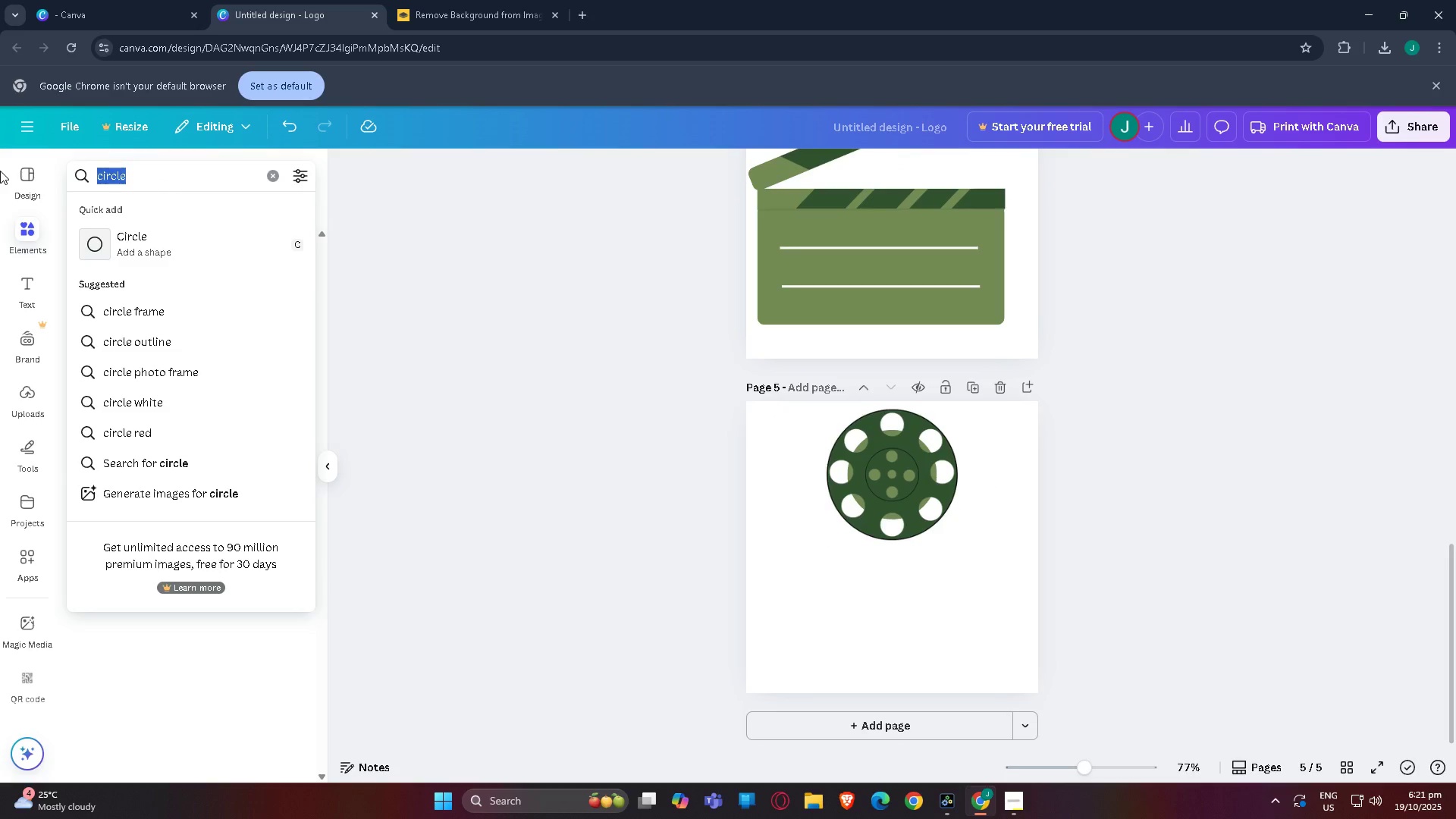 
type(lines)
 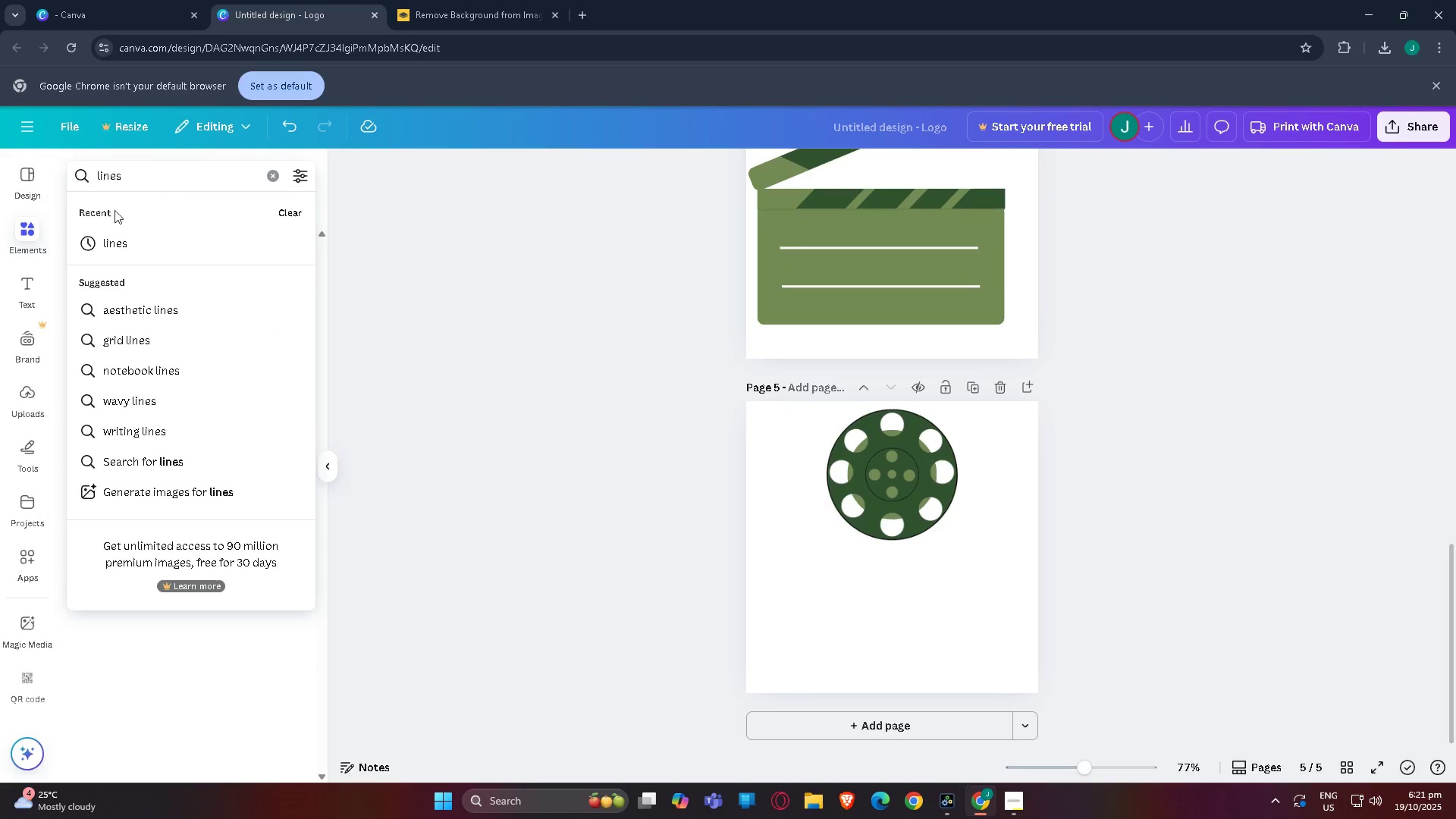 
left_click([160, 254])
 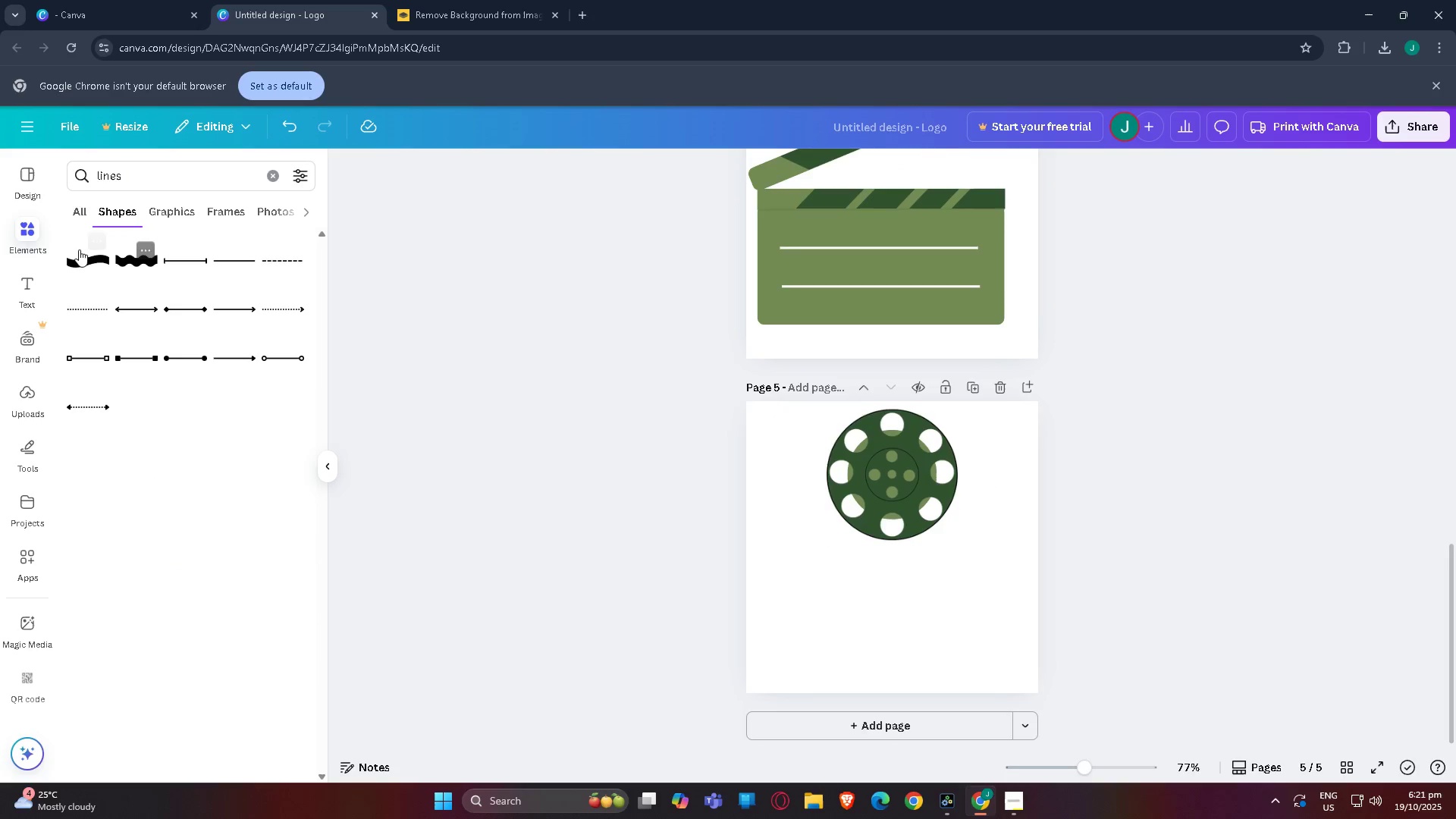 
left_click([83, 256])
 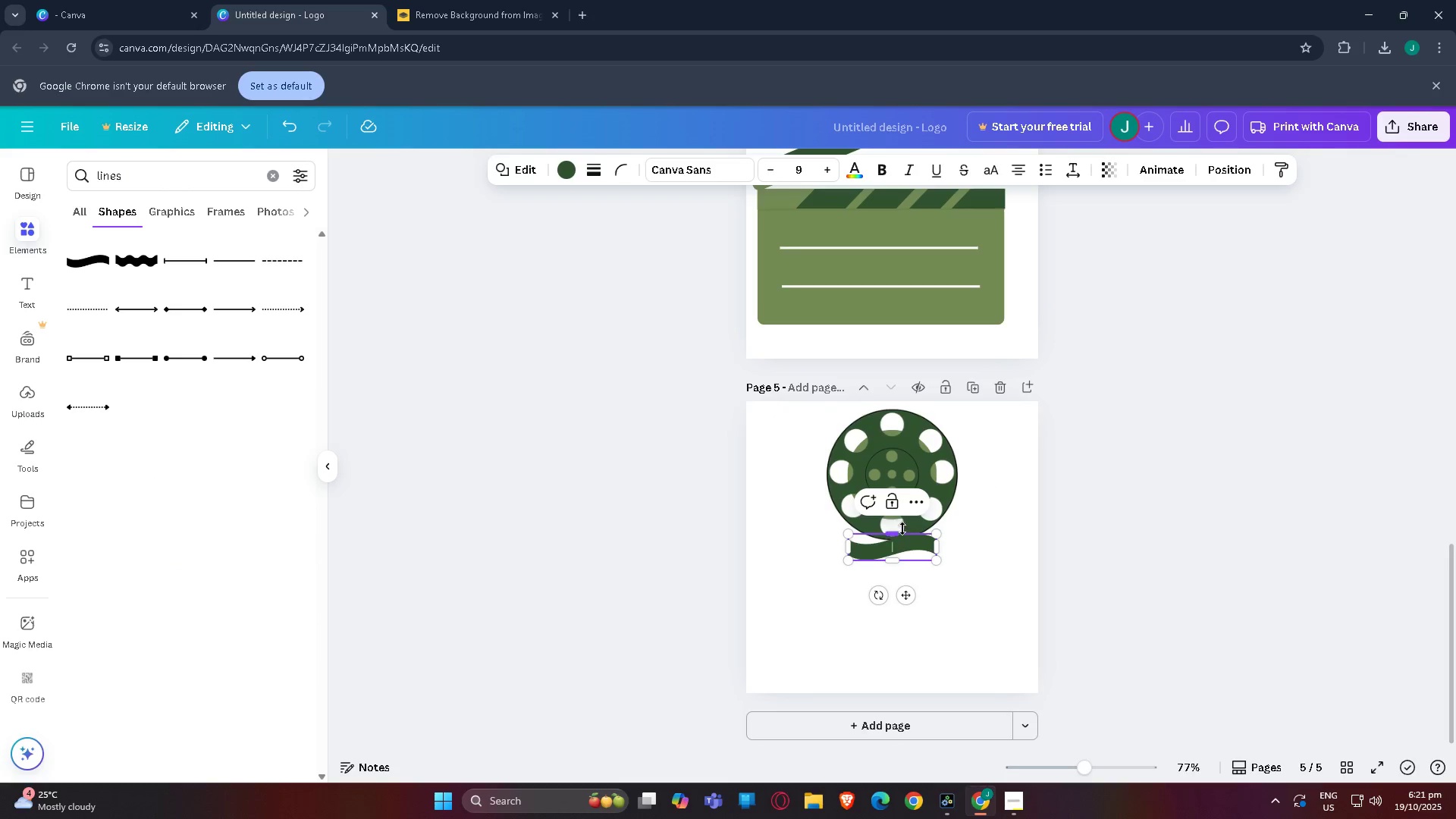 
left_click_drag(start_coordinate=[896, 539], to_coordinate=[894, 556])
 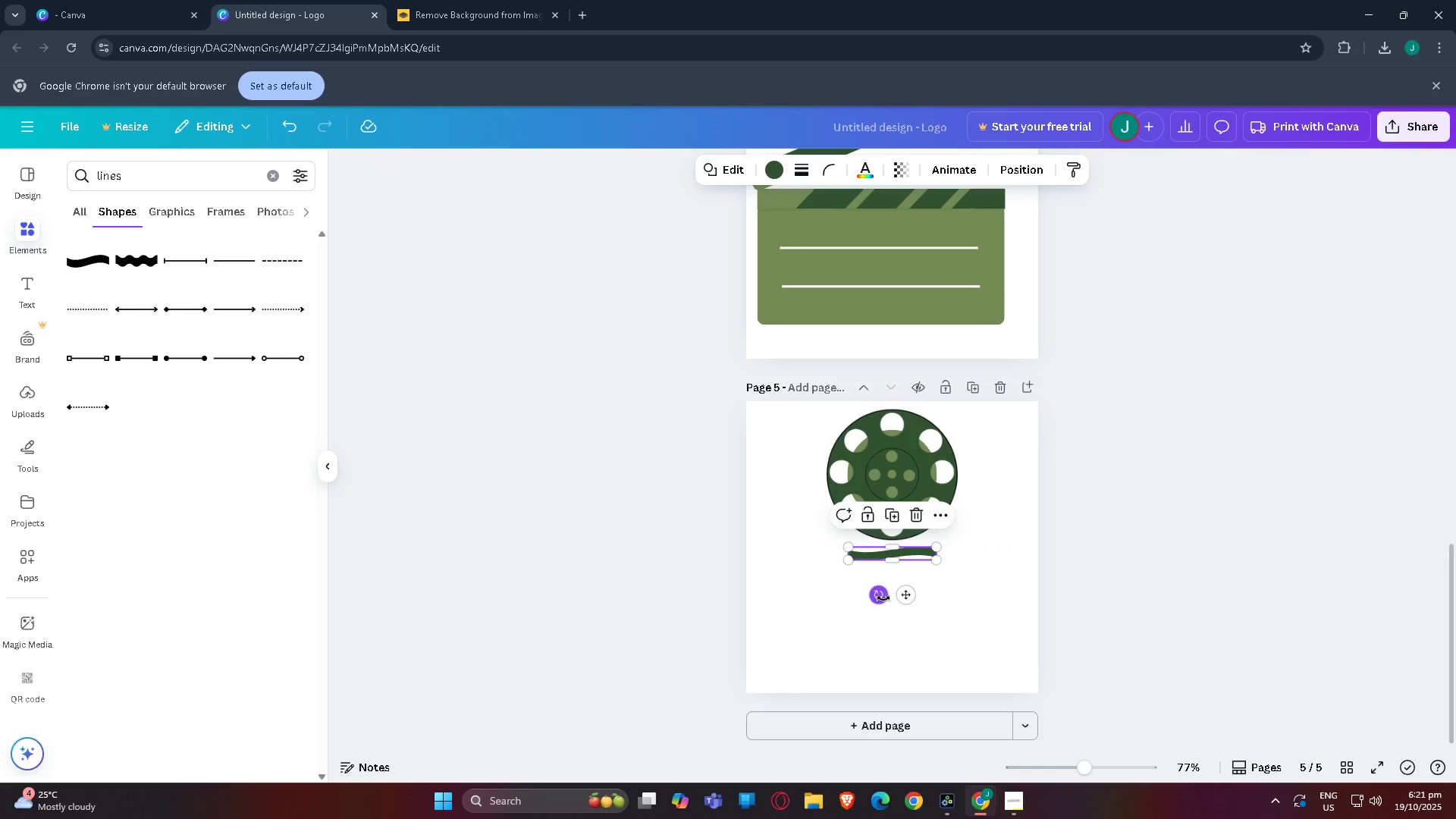 
left_click_drag(start_coordinate=[883, 598], to_coordinate=[935, 562])
 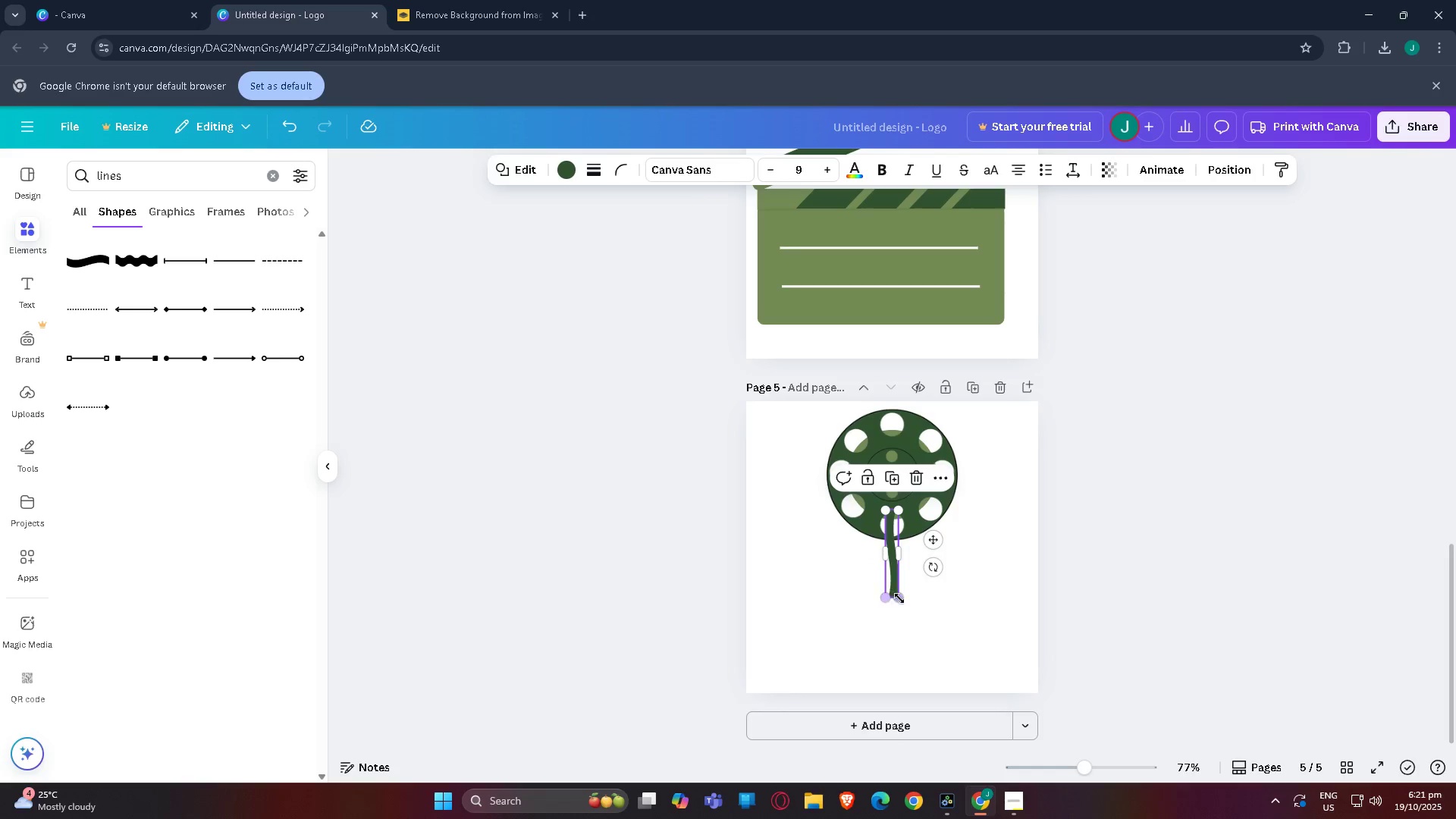 
left_click_drag(start_coordinate=[899, 598], to_coordinate=[921, 695])
 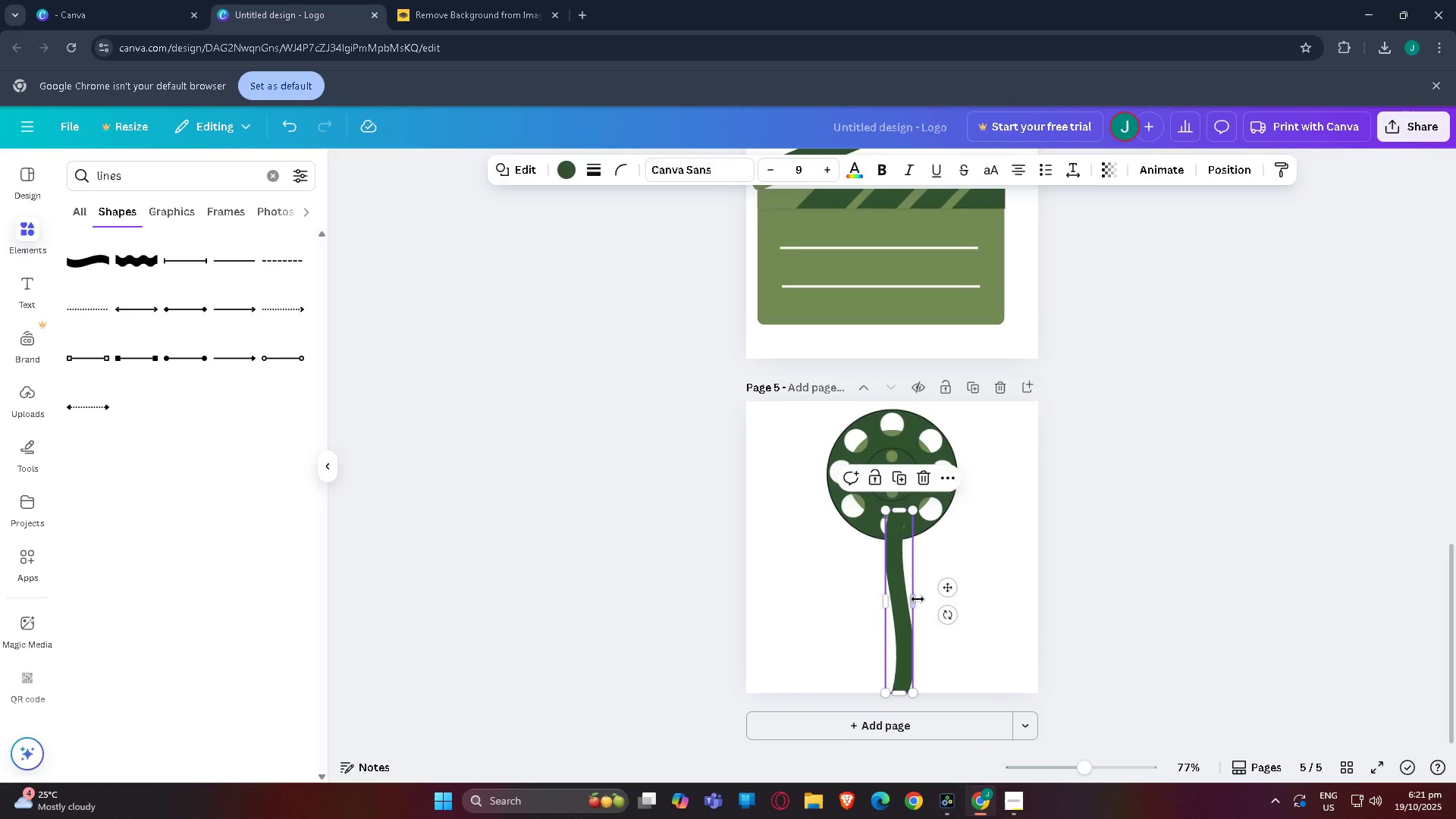 
left_click_drag(start_coordinate=[915, 599], to_coordinate=[900, 599])
 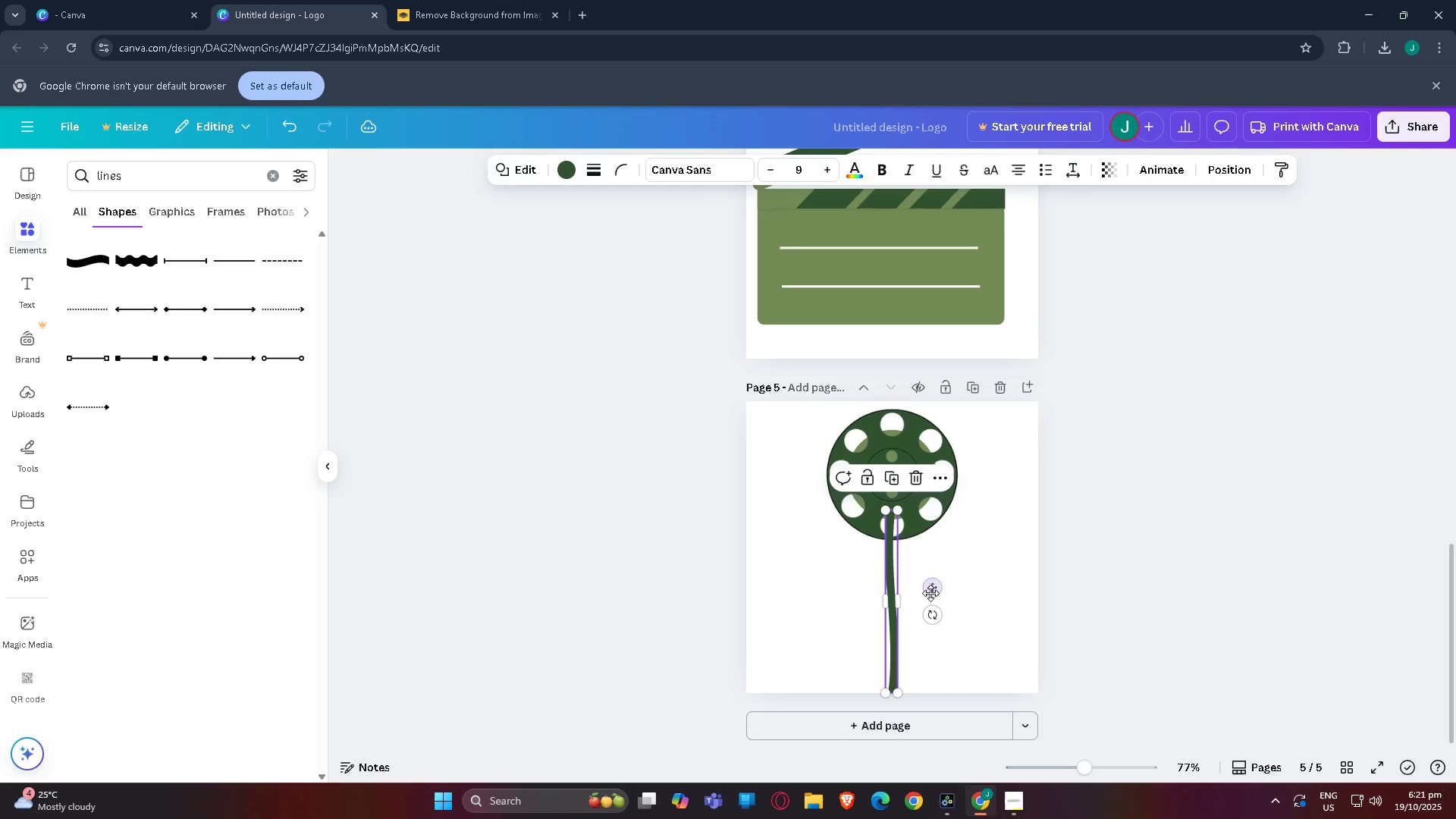 
left_click_drag(start_coordinate=[932, 590], to_coordinate=[934, 616])
 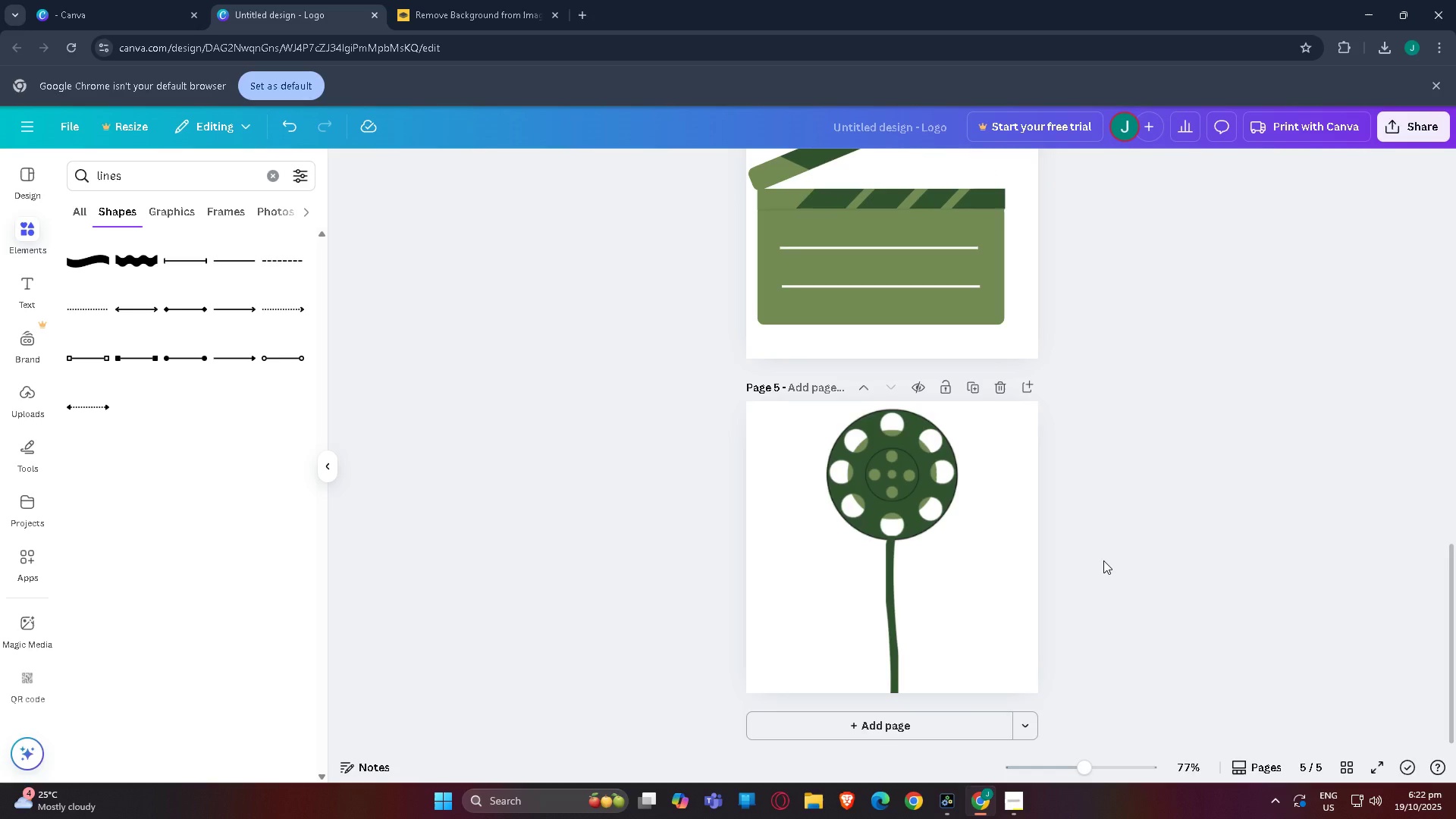 
key(Control+BracketLeft)
 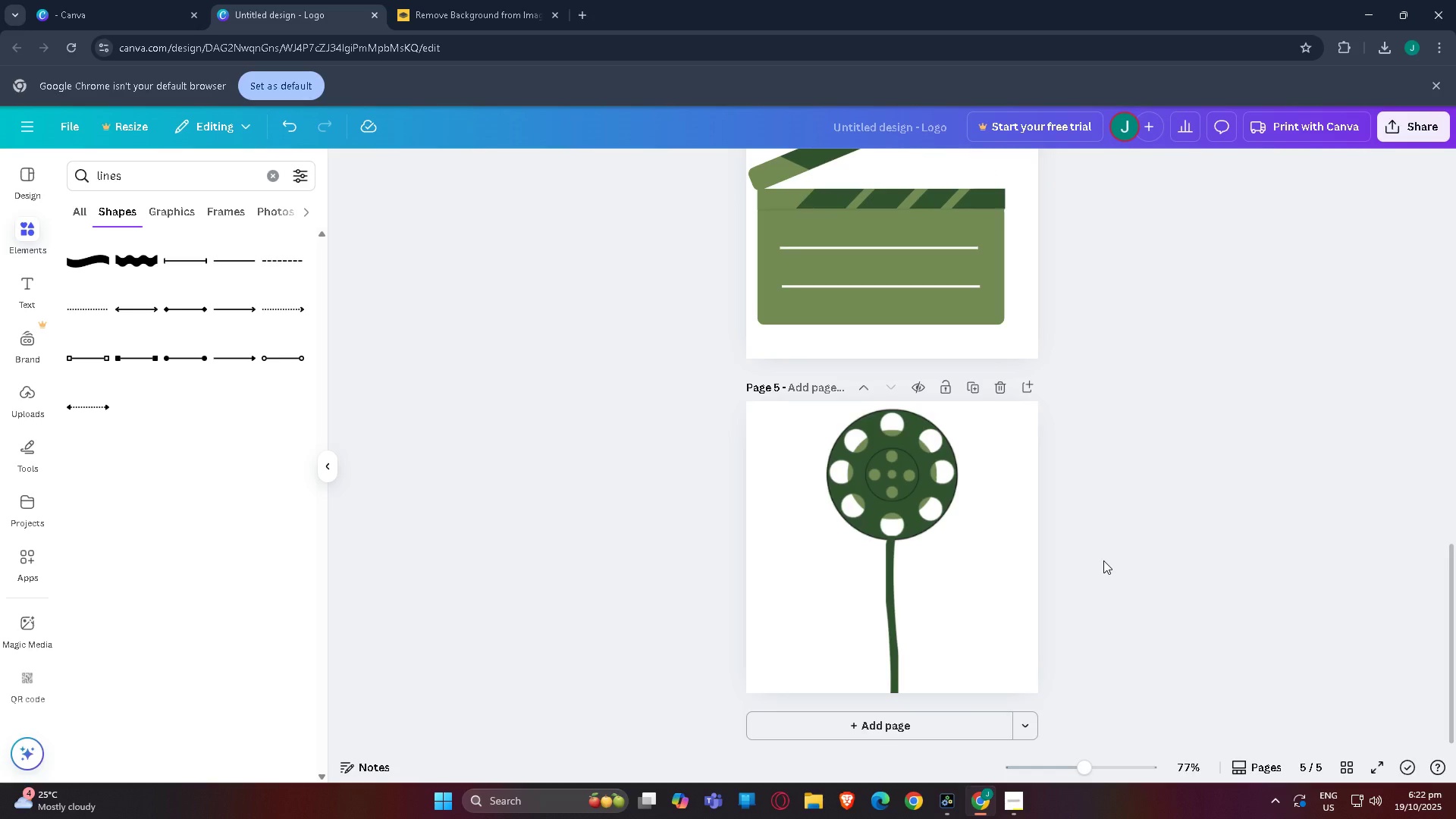 
key(Control+BracketLeft)
 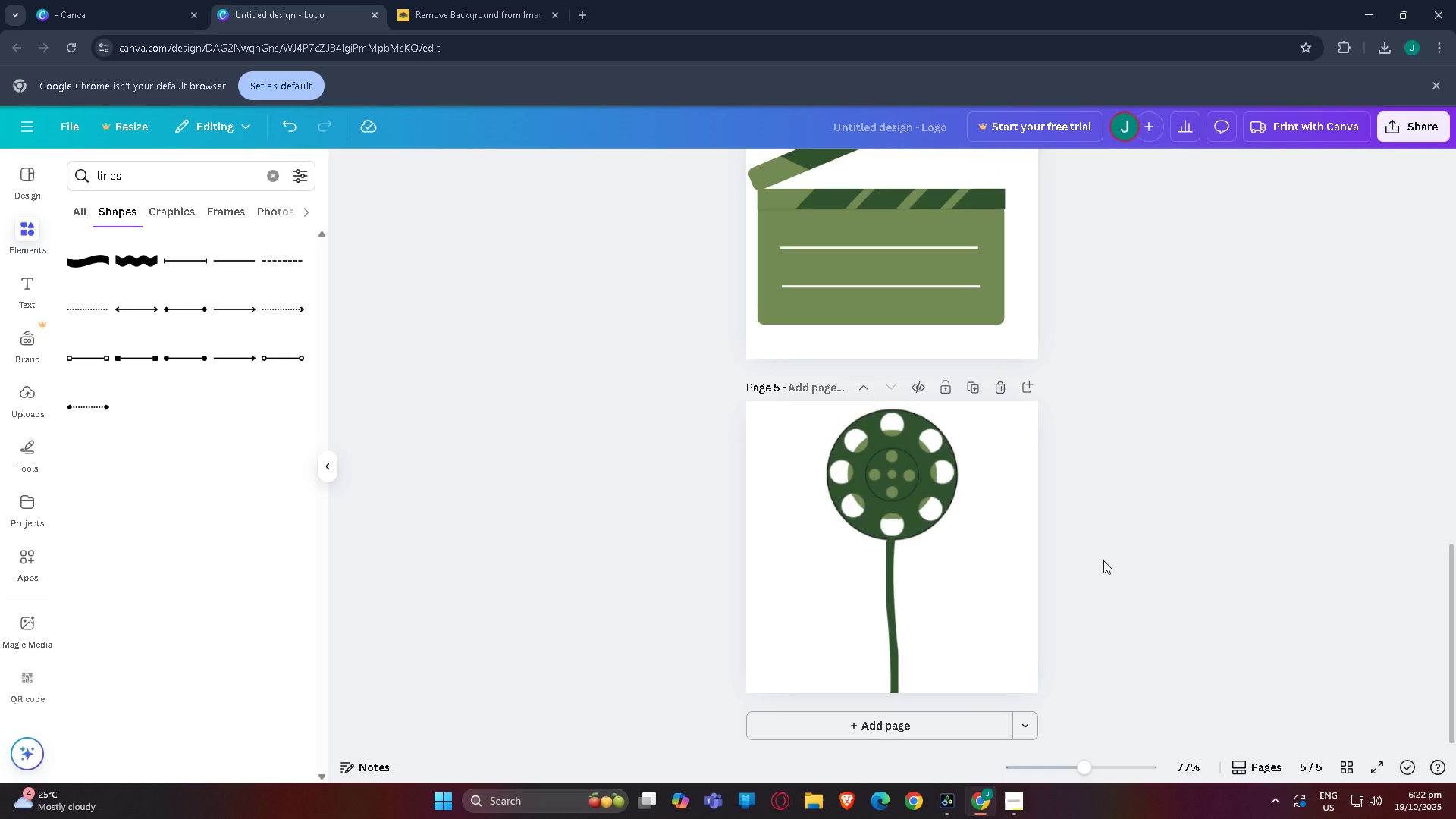 
key(Control+BracketLeft)
 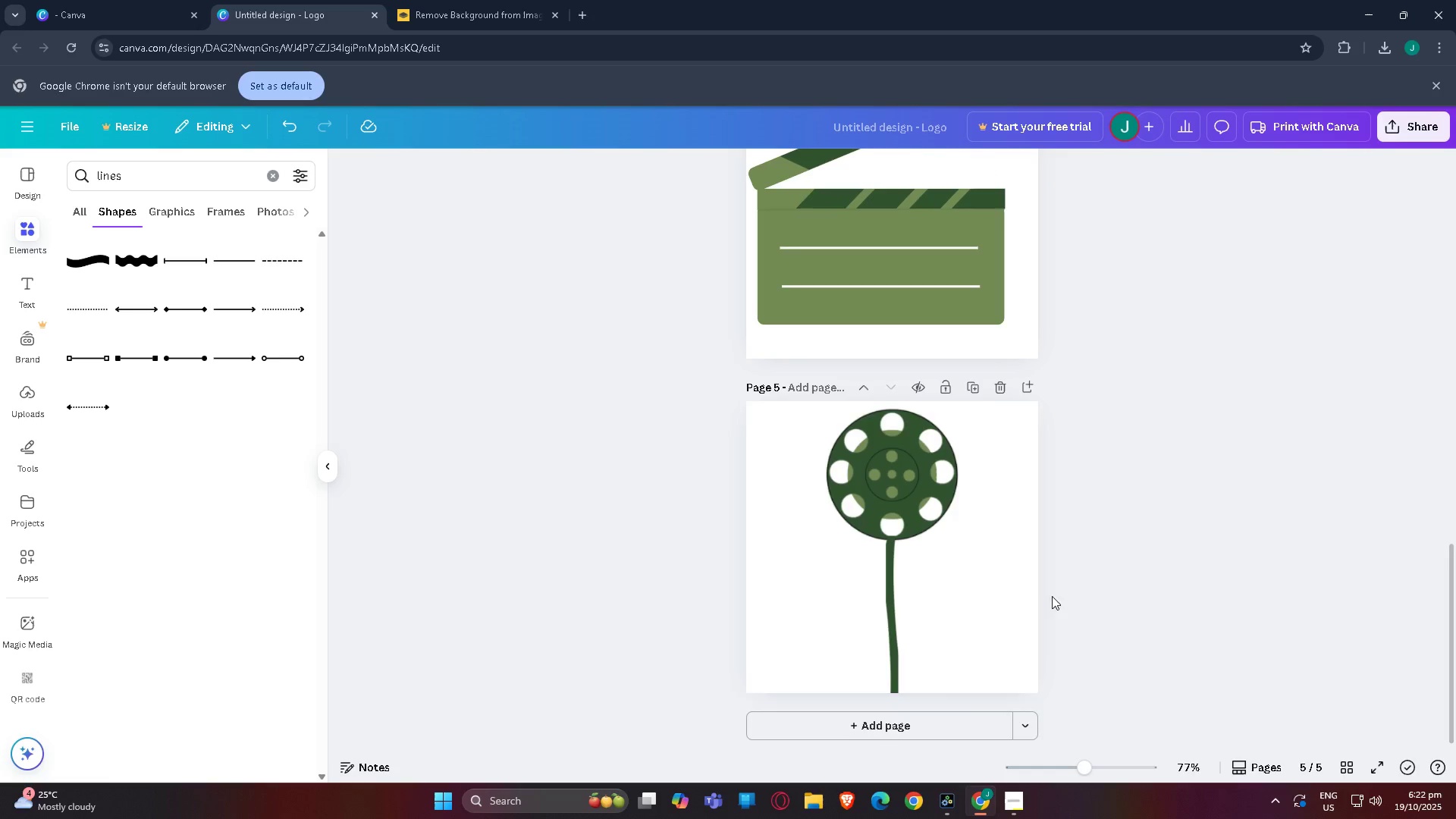 
left_click_drag(start_coordinate=[990, 623], to_coordinate=[842, 630])
 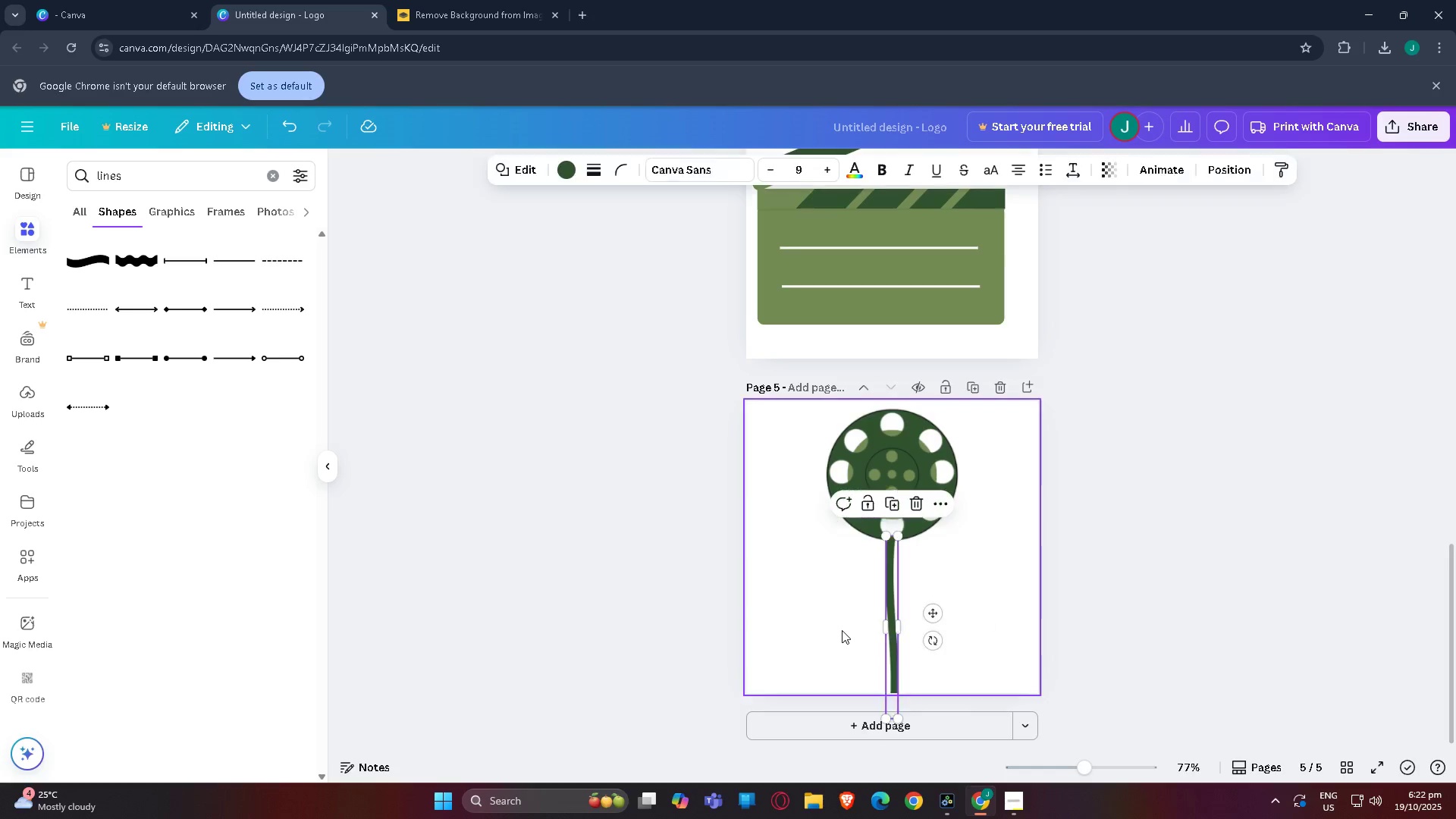 
key(Control+BracketLeft)
 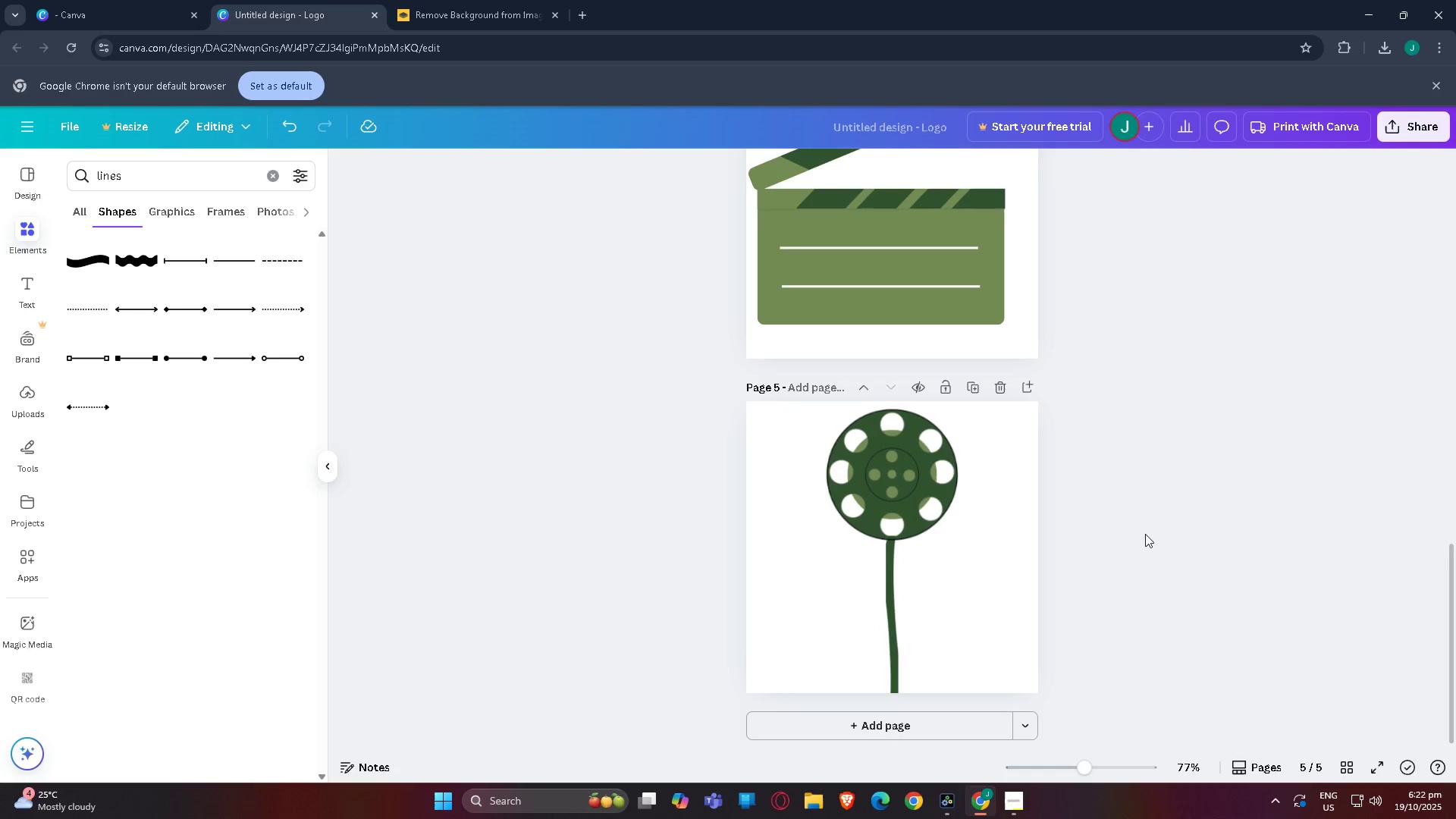 
scroll: coordinate [1122, 592], scroll_direction: up, amount: 1.0
 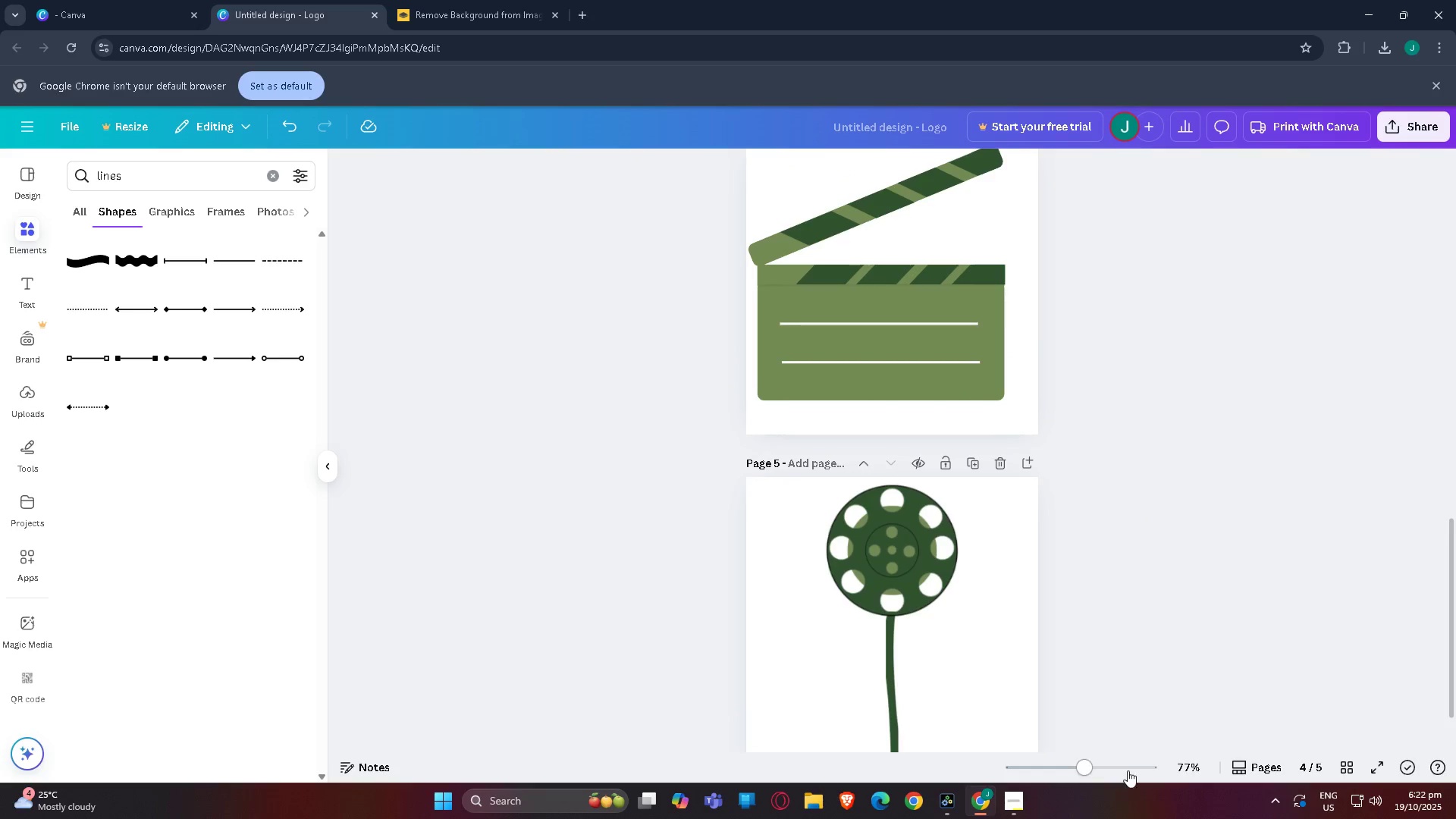 
left_click([1126, 770])
 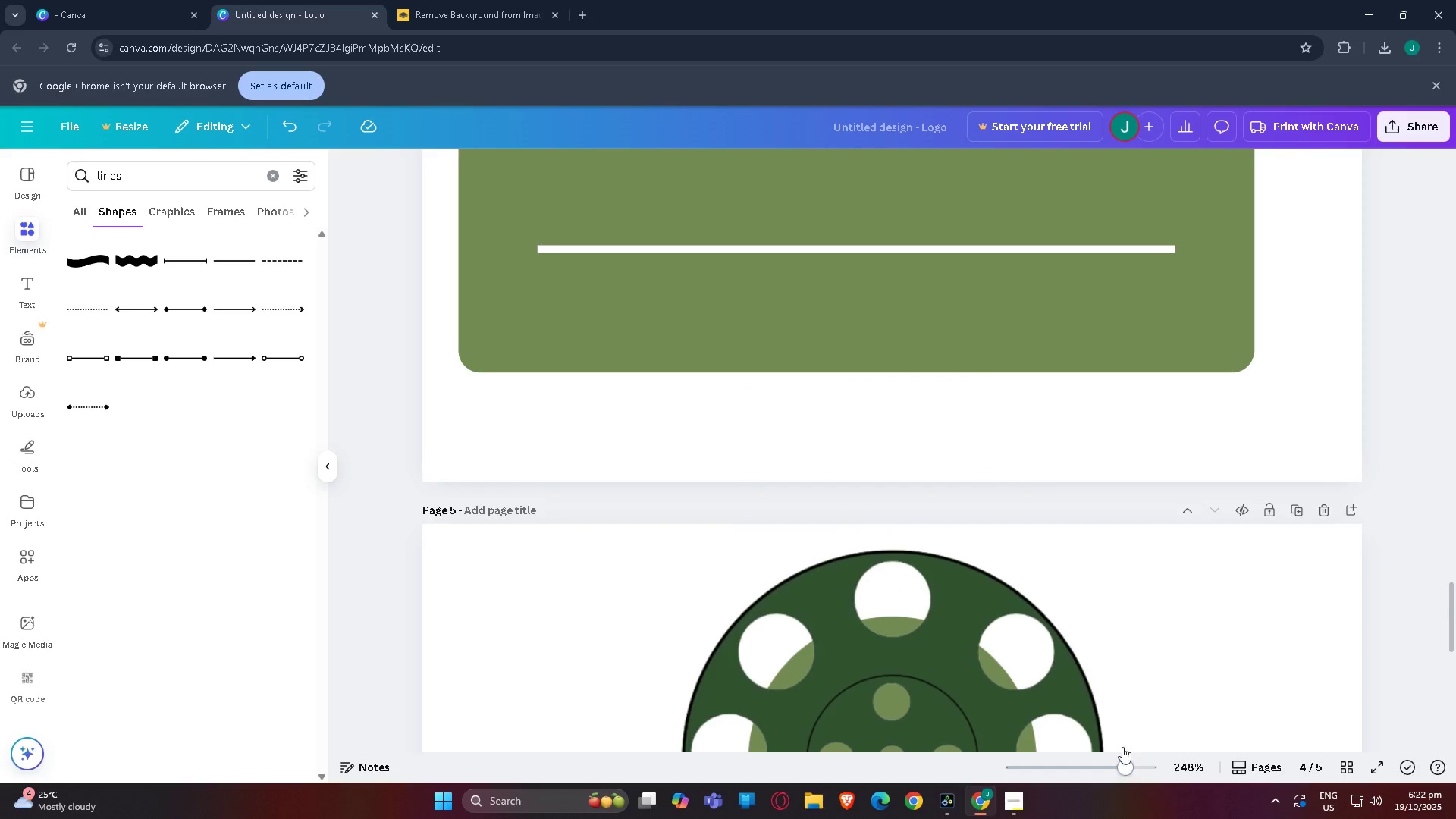 
scroll: coordinate [1106, 679], scroll_direction: down, amount: 10.0
 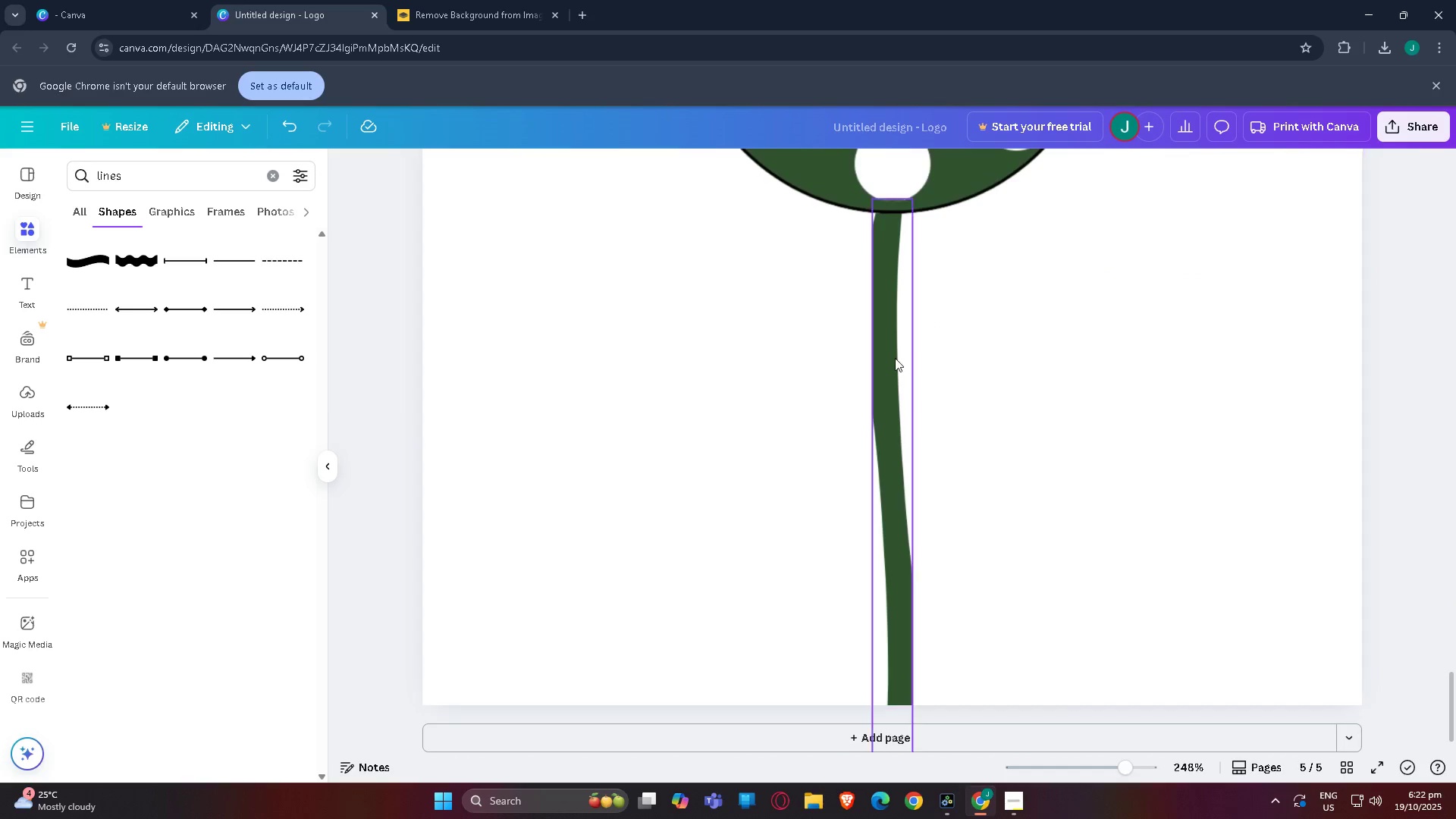 
left_click_drag(start_coordinate=[874, 365], to_coordinate=[875, 369])
 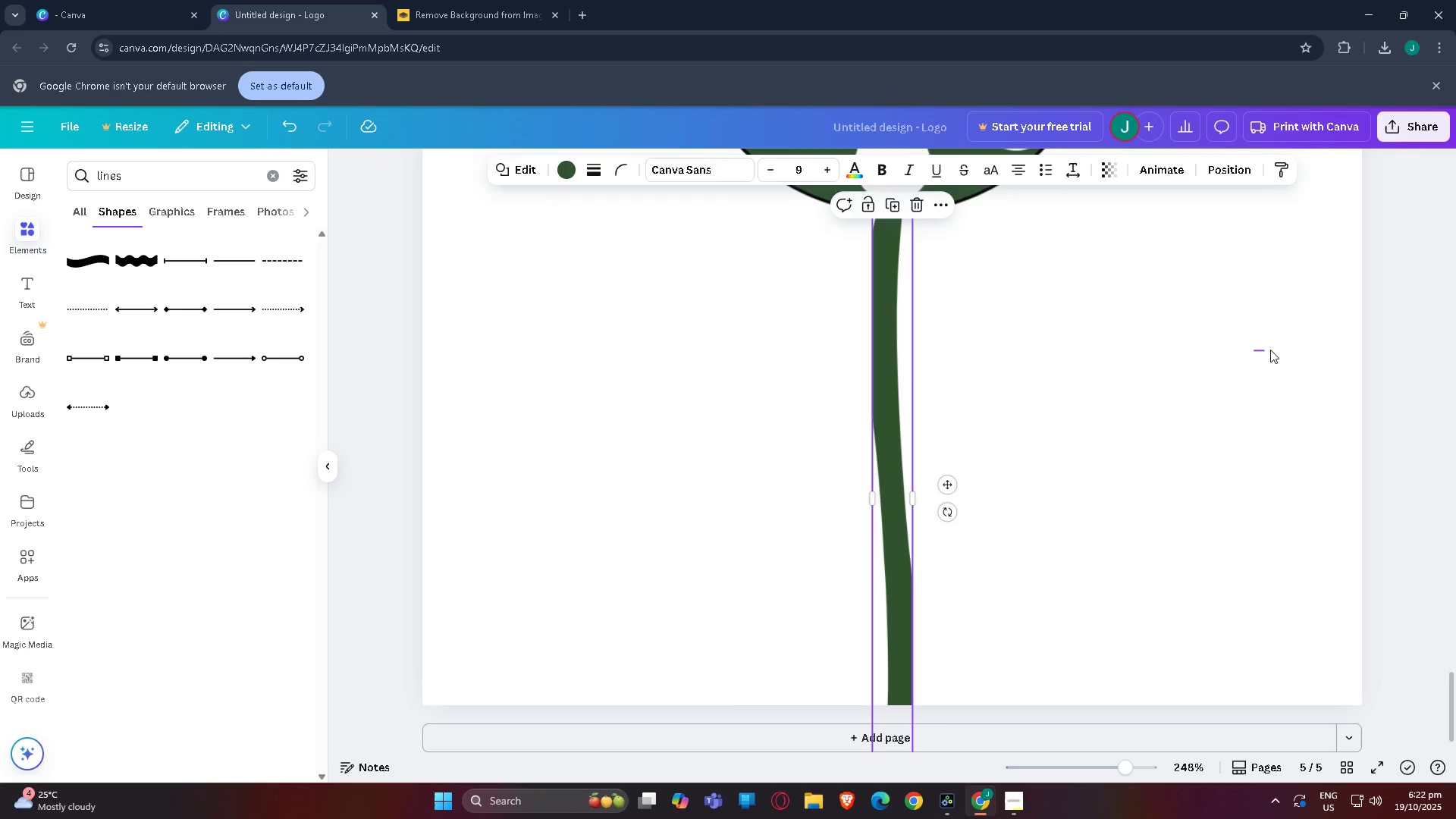 
left_click_drag(start_coordinate=[1254, 350], to_coordinate=[1272, 350])
 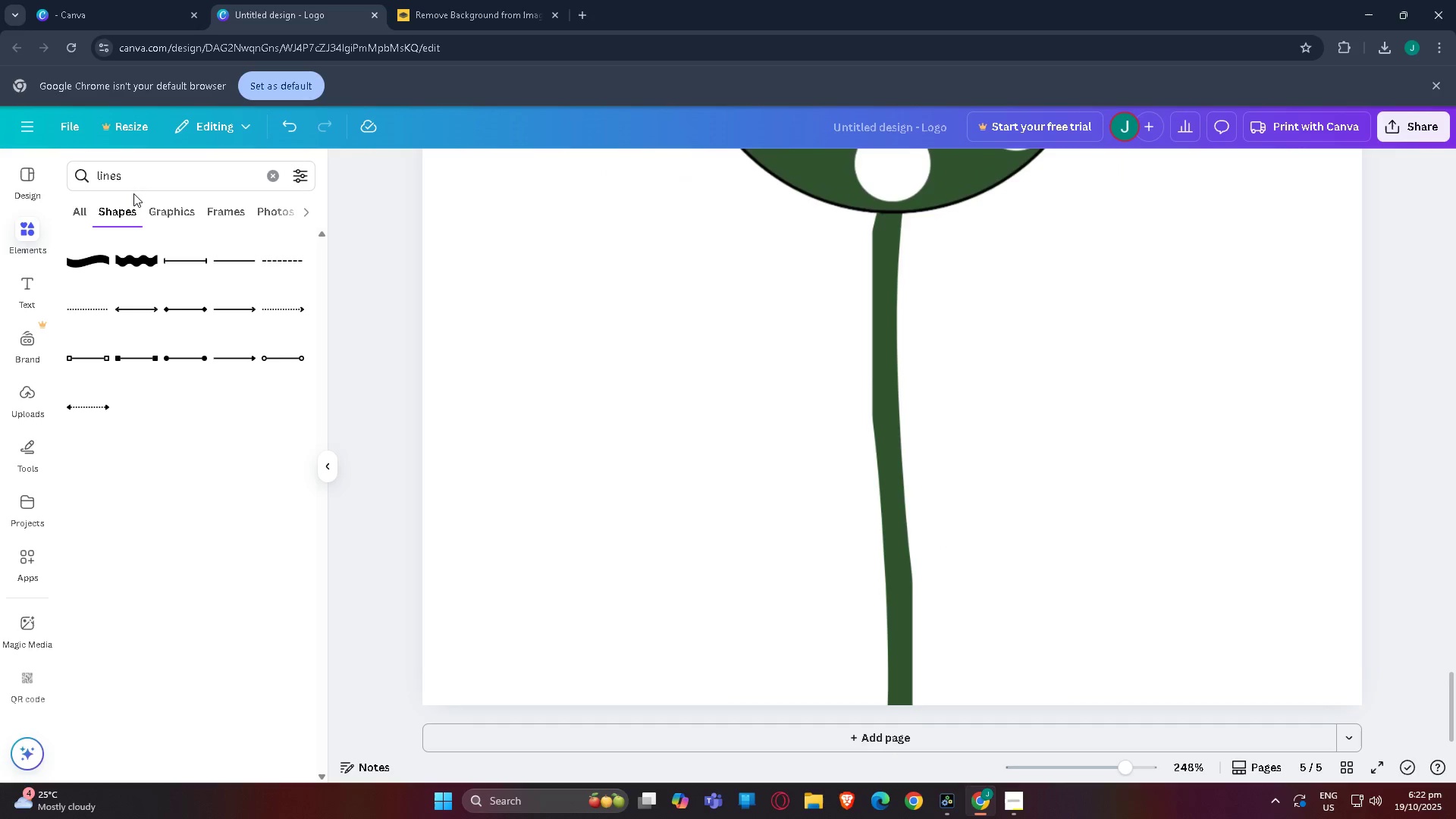 
left_click_drag(start_coordinate=[139, 173], to_coordinate=[0, 170])
 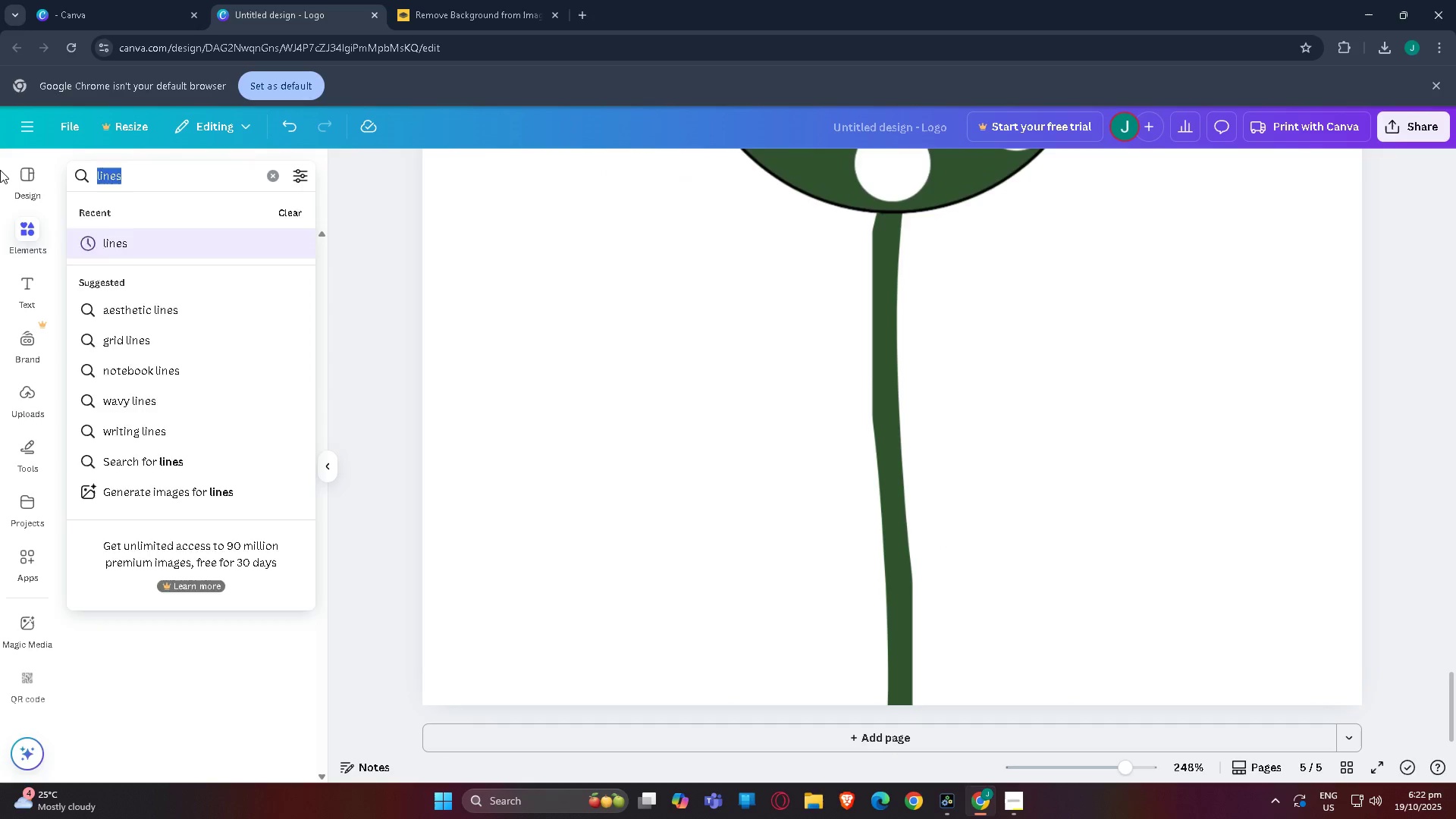 
type(leaf)
 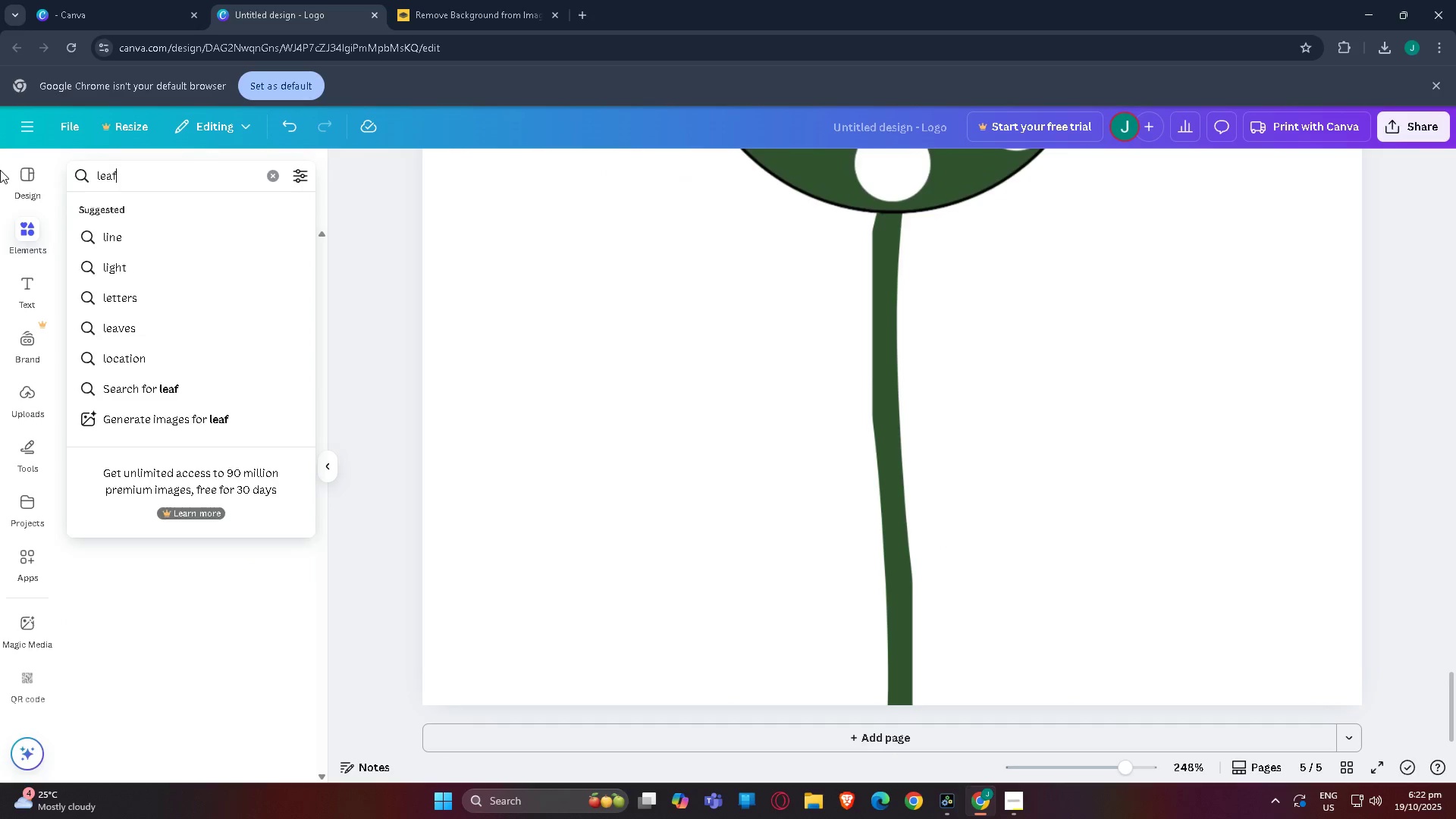 
key(Enter)
 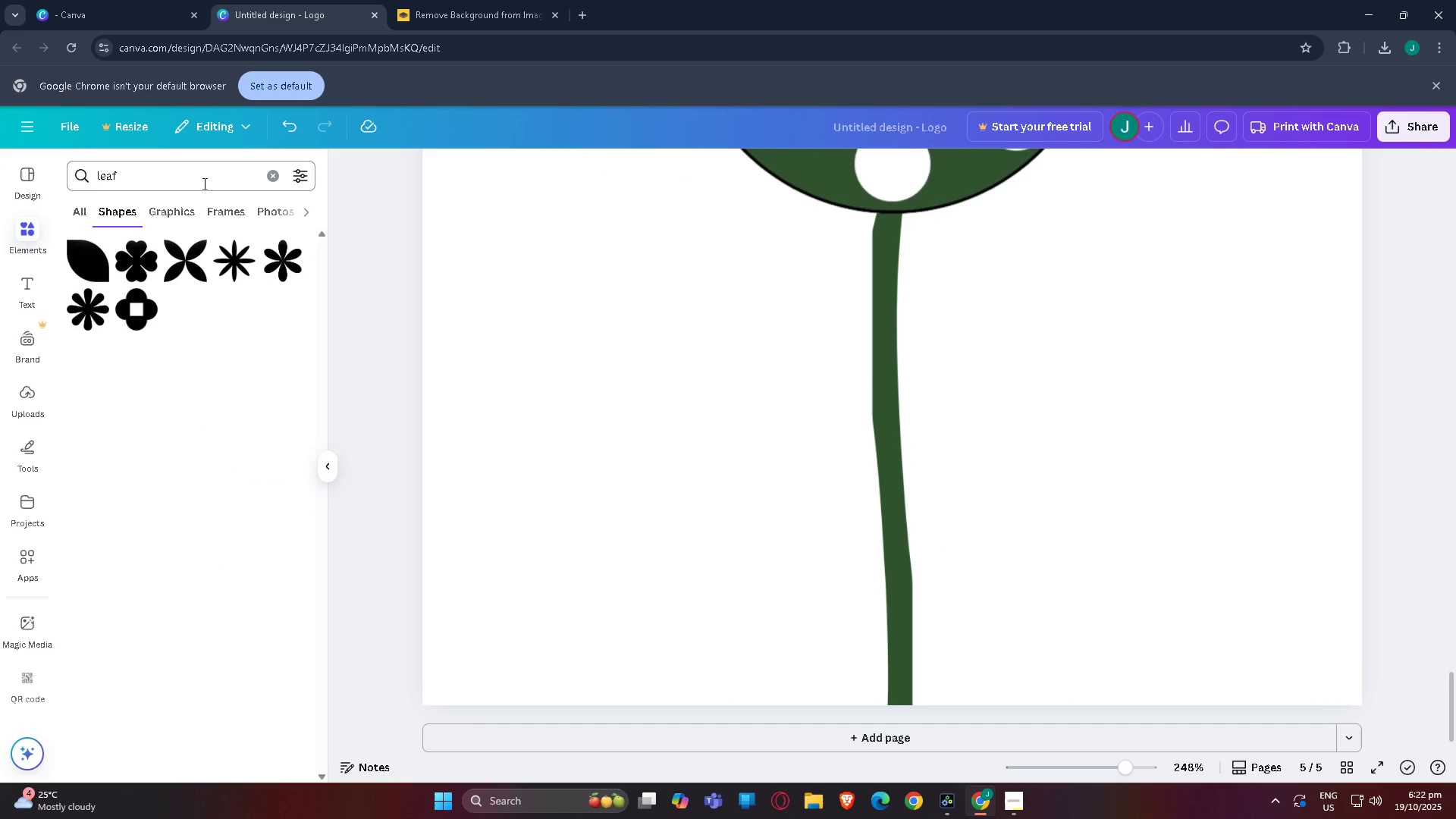 
left_click([70, 216])
 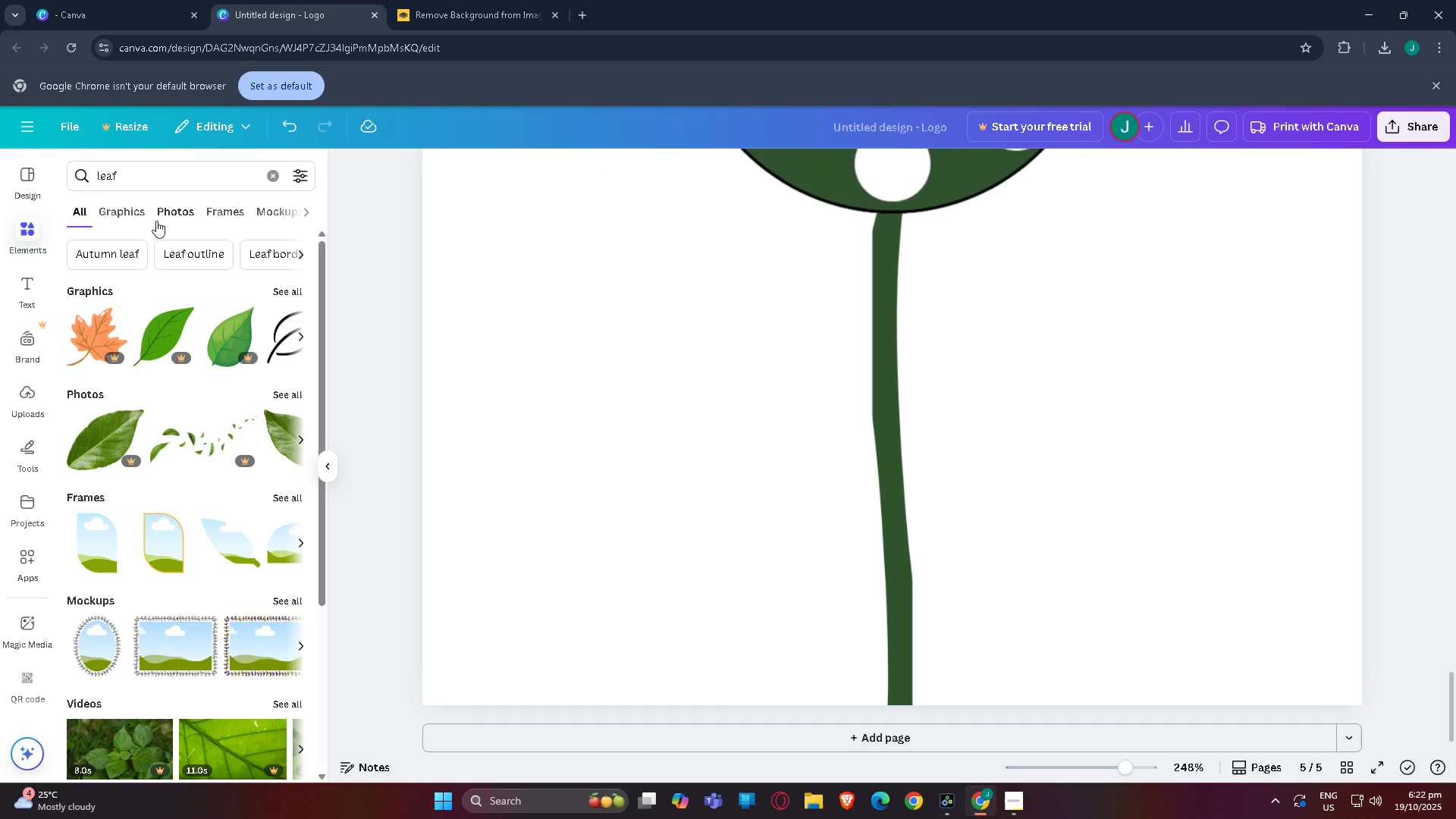 
left_click([163, 210])
 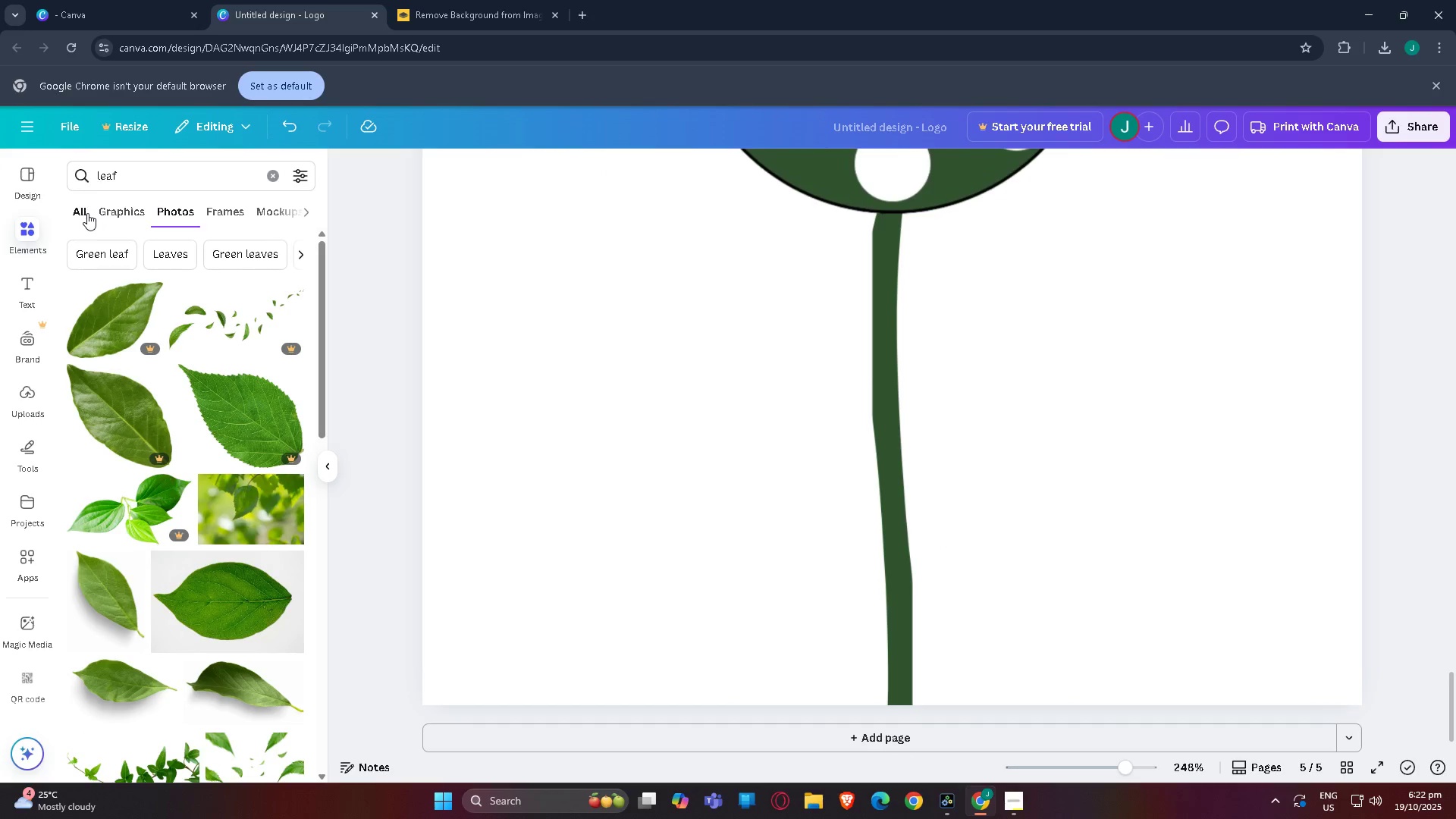 
left_click([89, 214])
 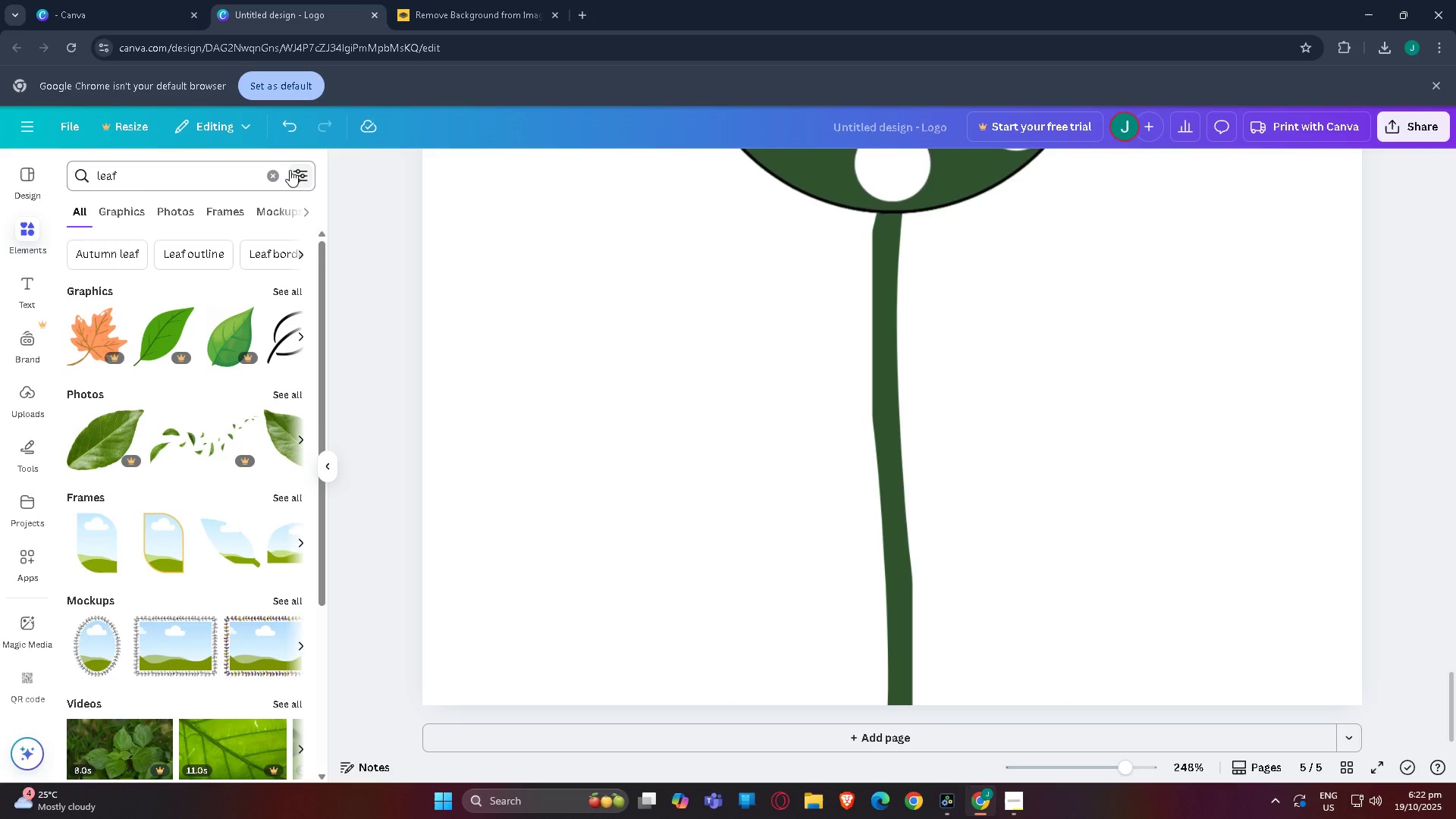 
left_click([274, 174])
 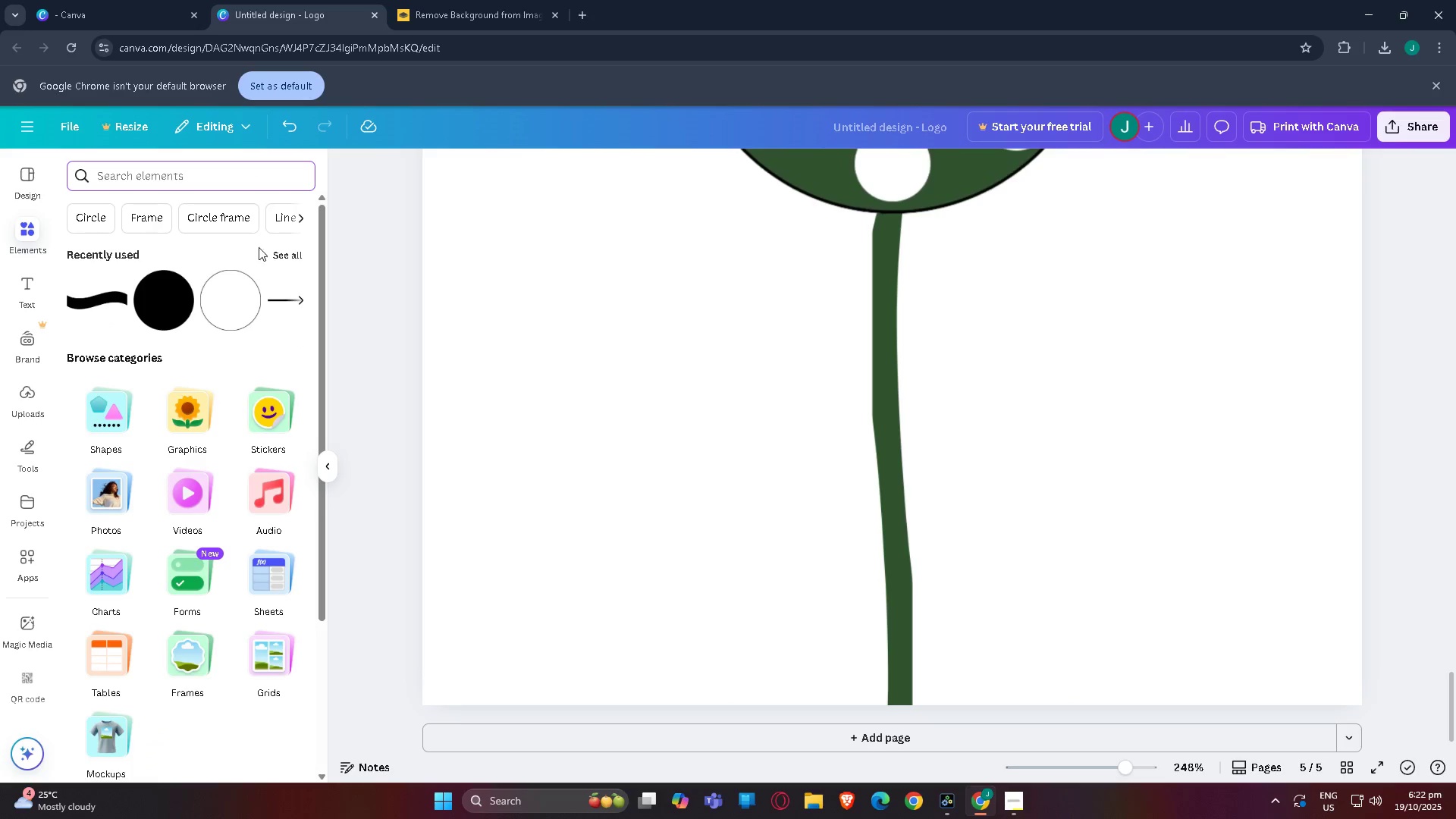 
left_click([278, 254])
 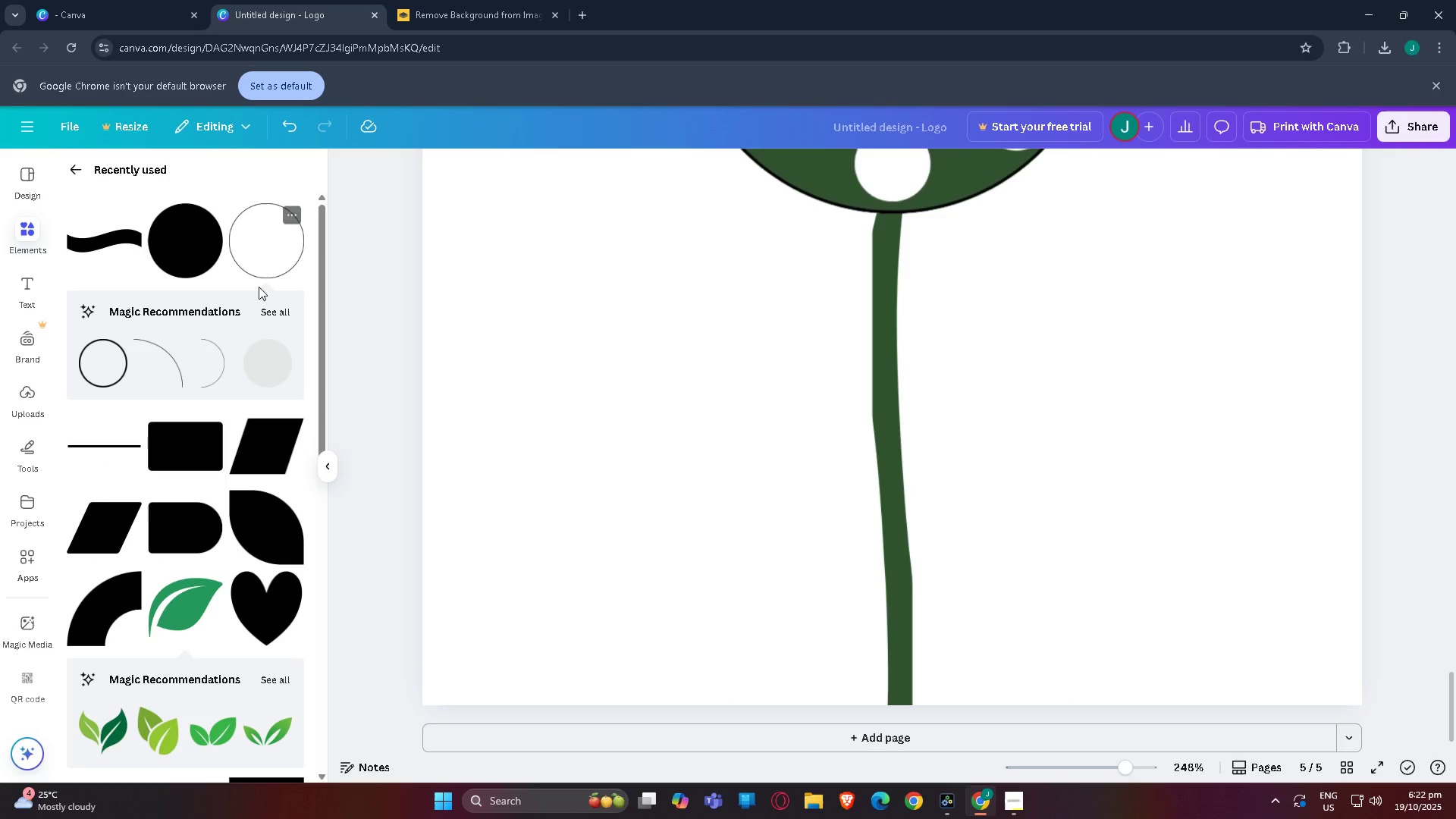 
scroll: coordinate [176, 388], scroll_direction: down, amount: 5.0
 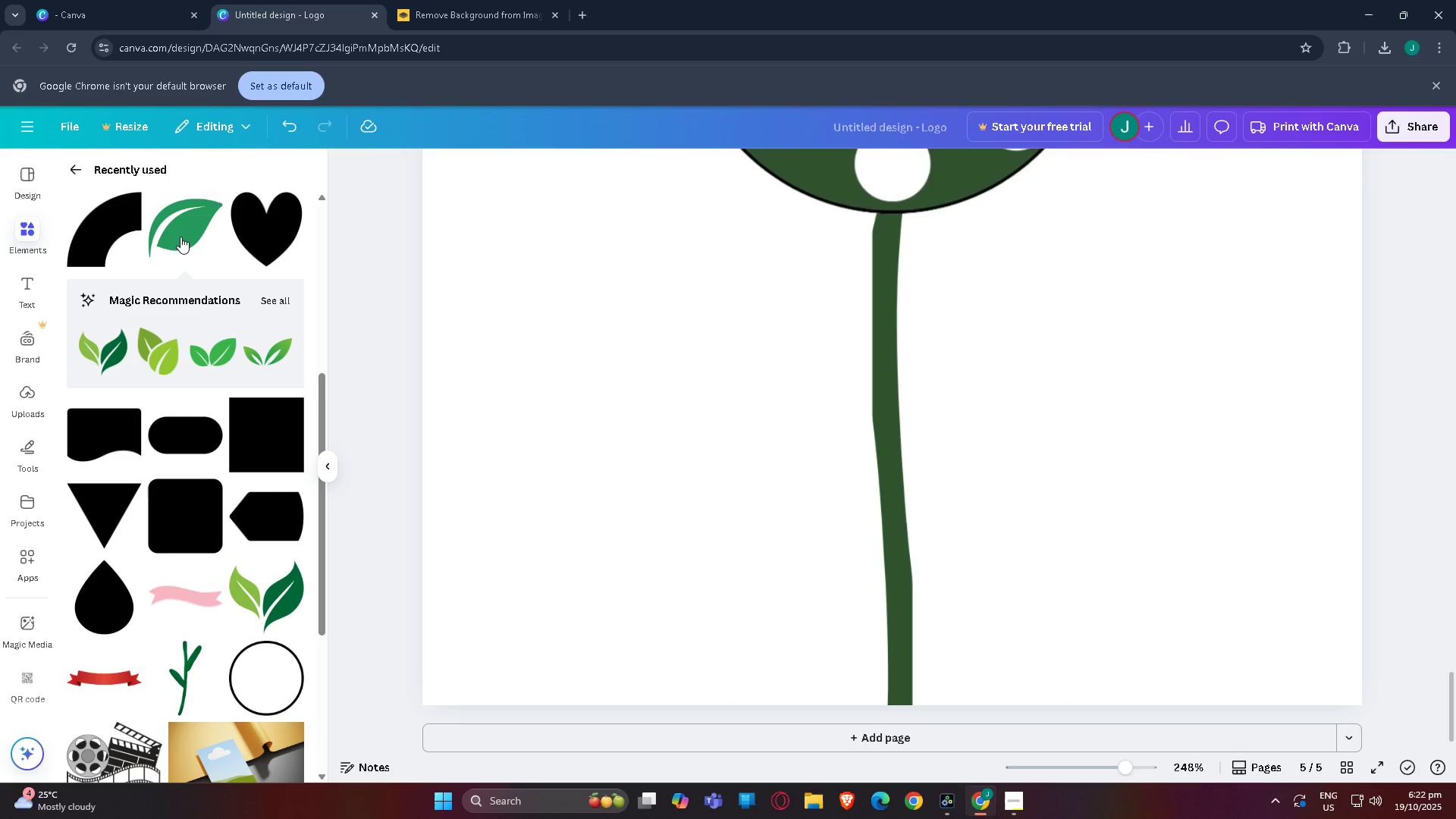 
left_click([181, 236])
 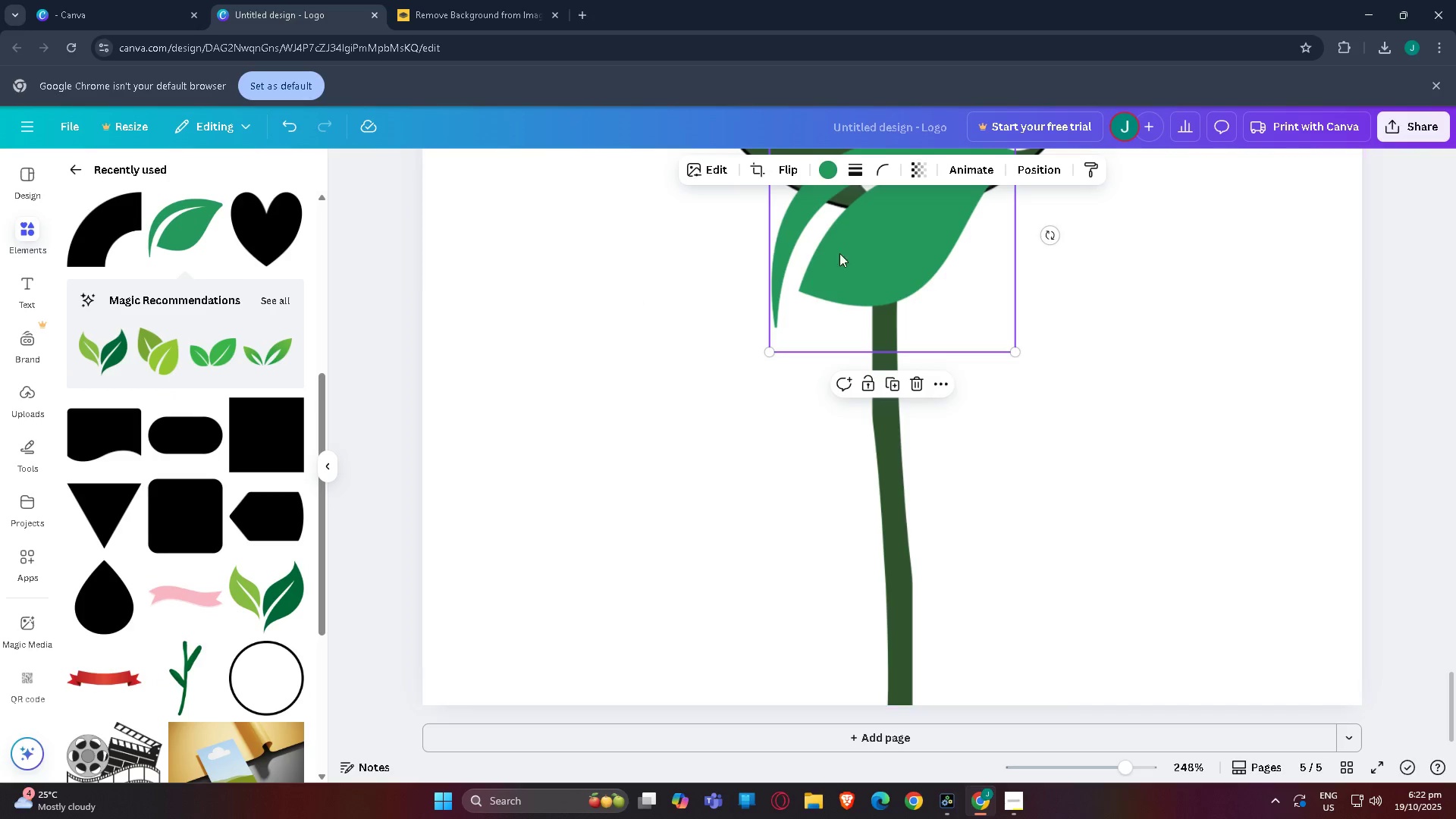 
left_click_drag(start_coordinate=[887, 260], to_coordinate=[1008, 359])
 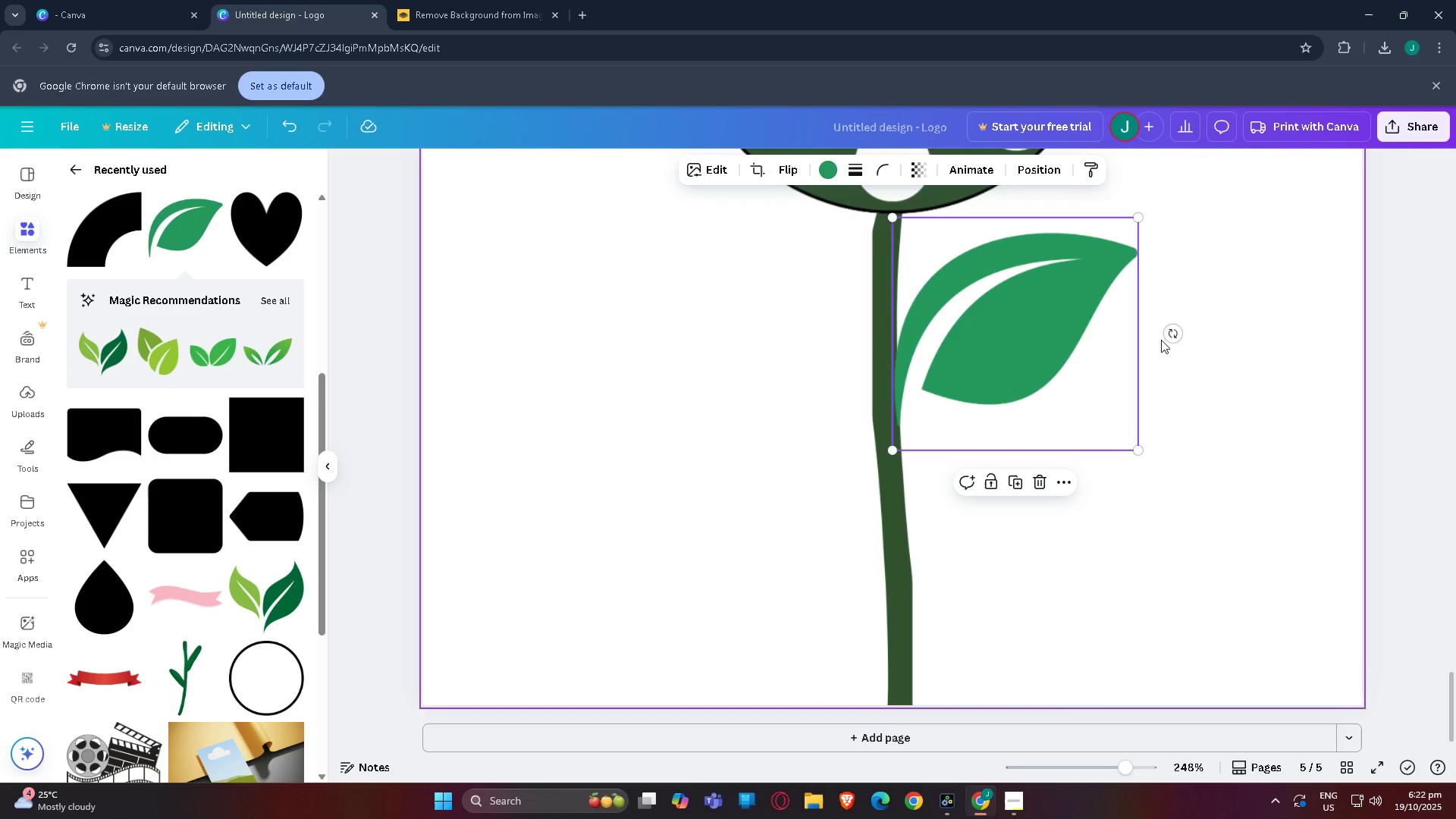 
left_click_drag(start_coordinate=[1169, 337], to_coordinate=[1163, 353])
 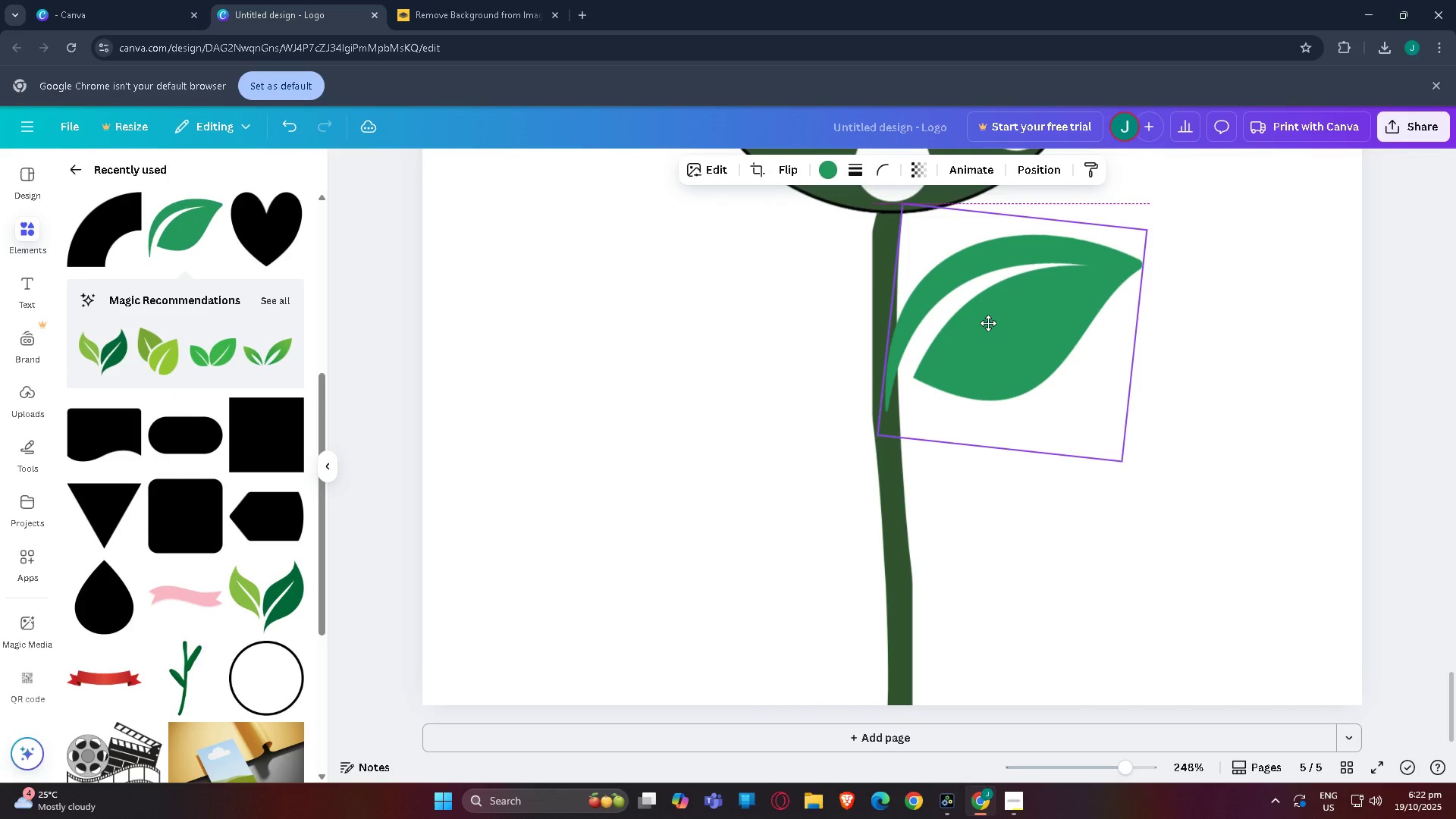 
key(Control+BracketLeft)
 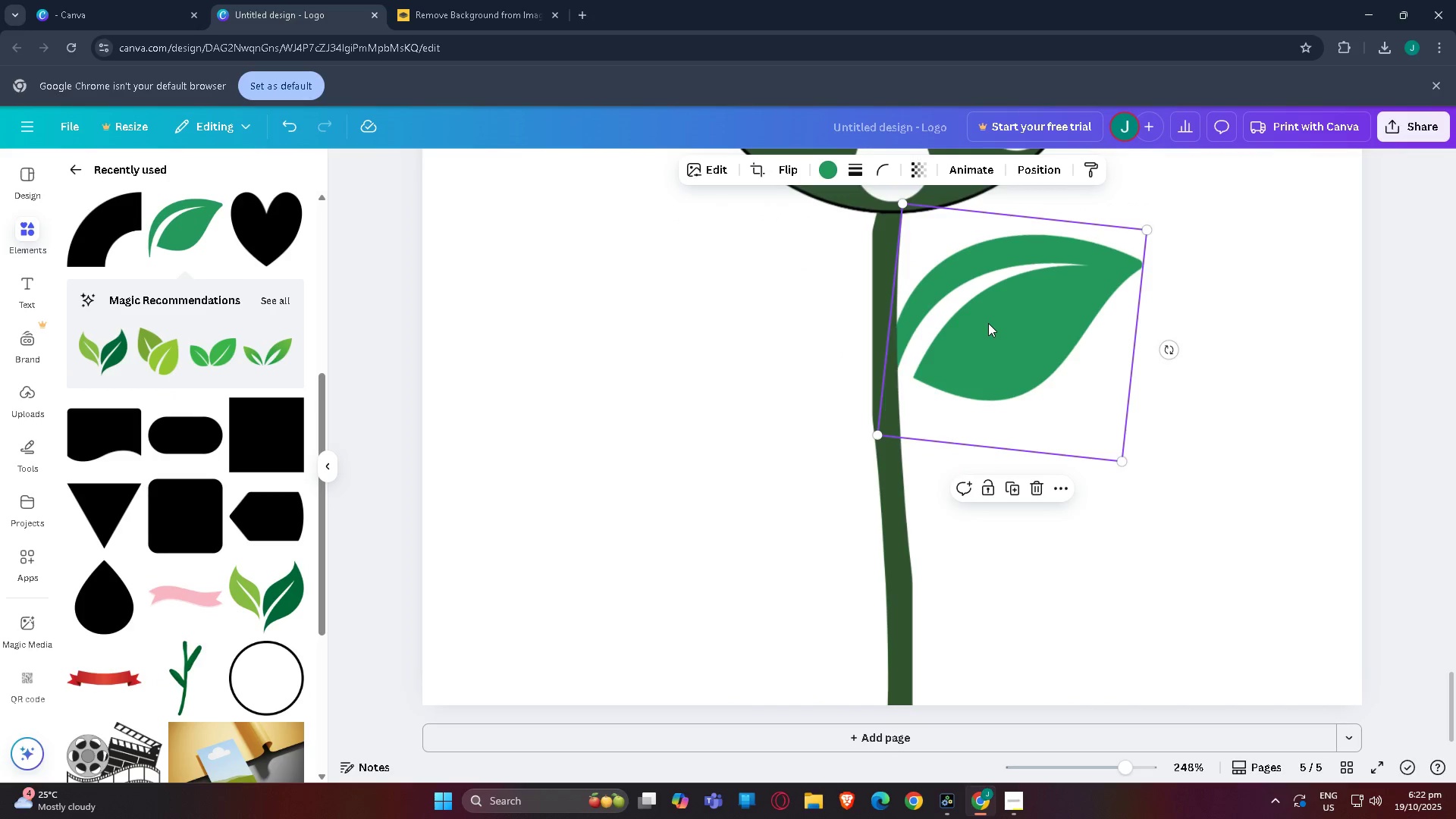 
key(Control+BracketLeft)
 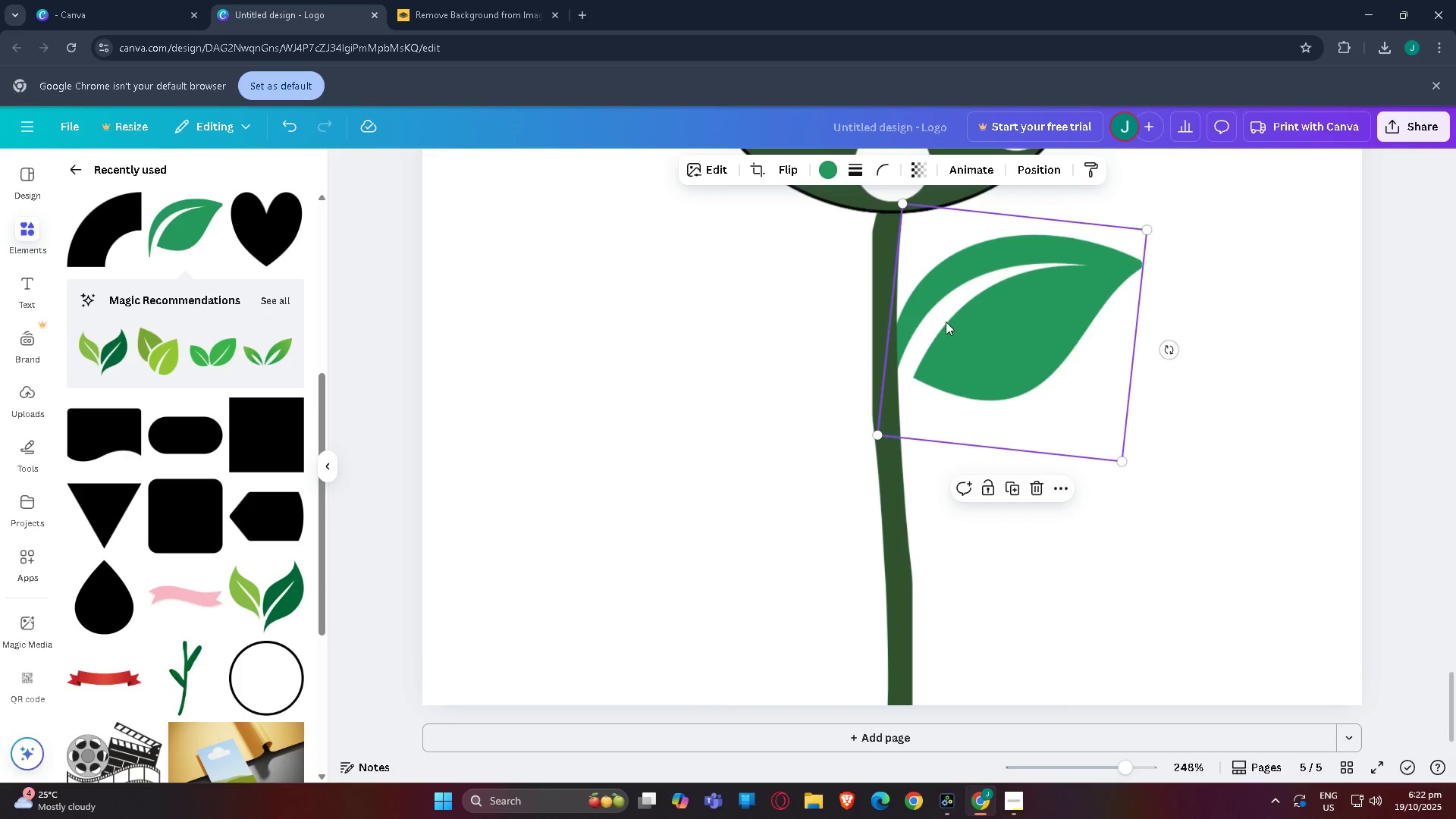 
left_click_drag(start_coordinate=[938, 319], to_coordinate=[947, 311])
 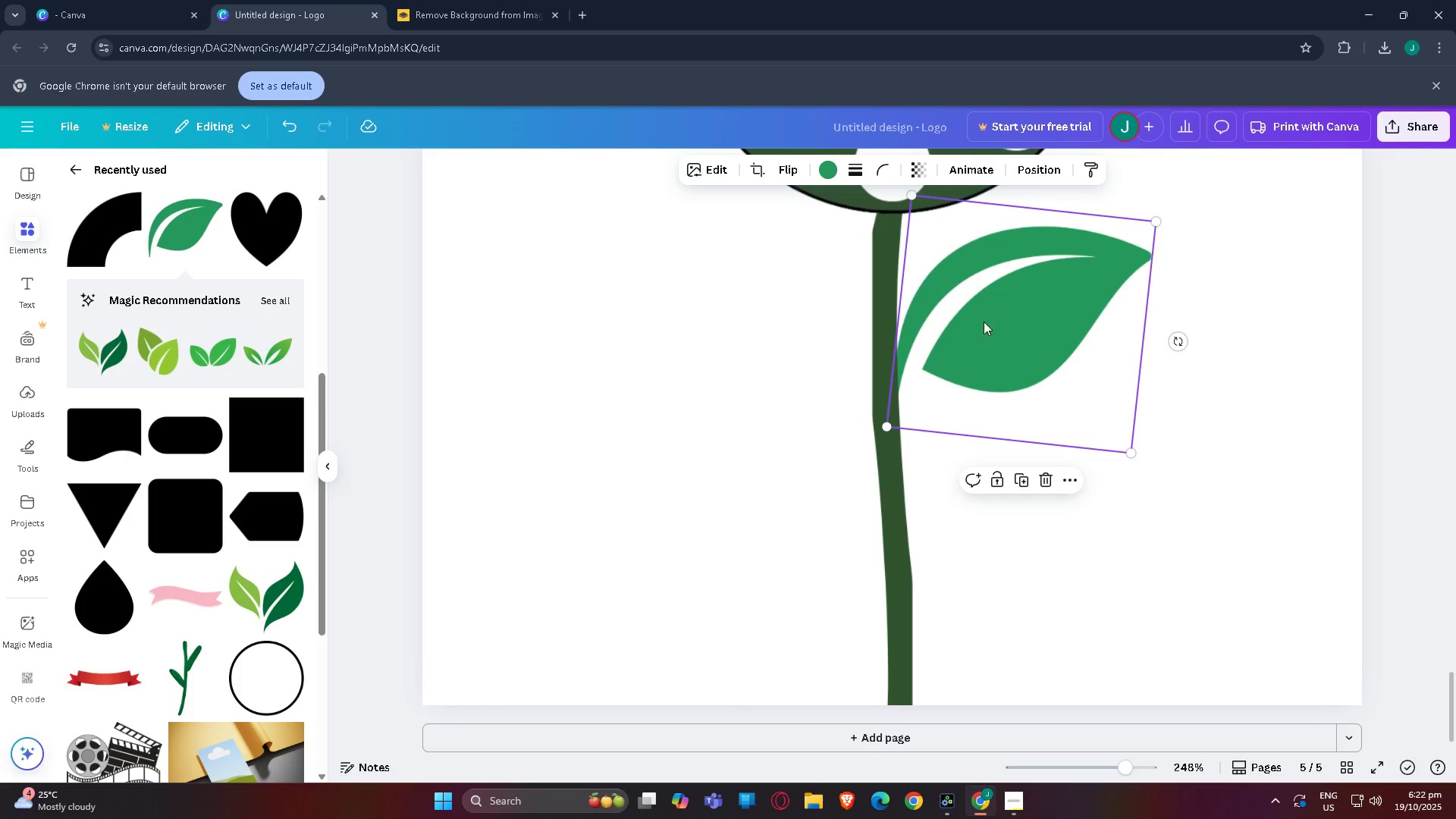 
hold_key(key=ControlLeft, duration=0.66)
 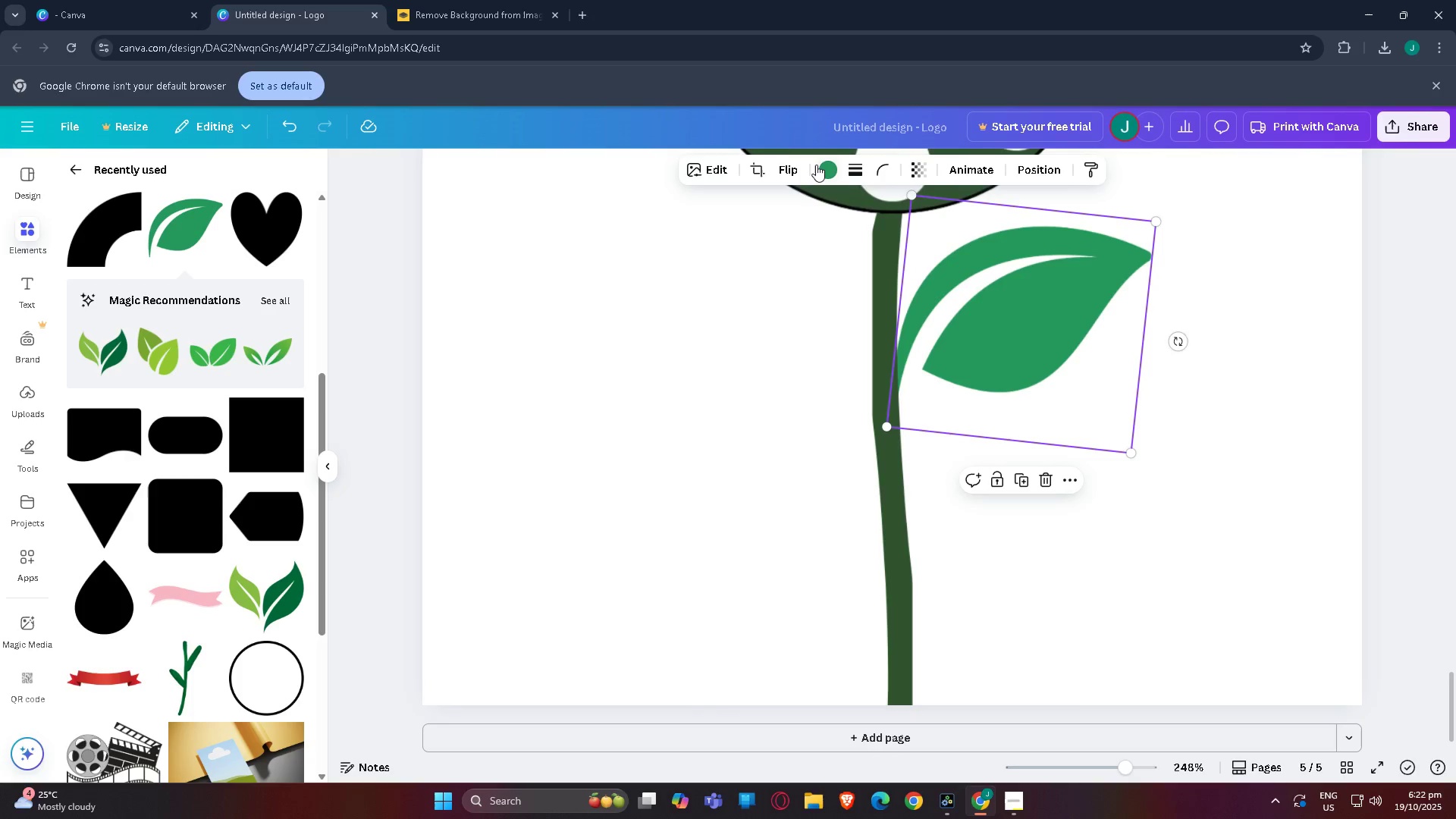 
left_click([816, 165])
 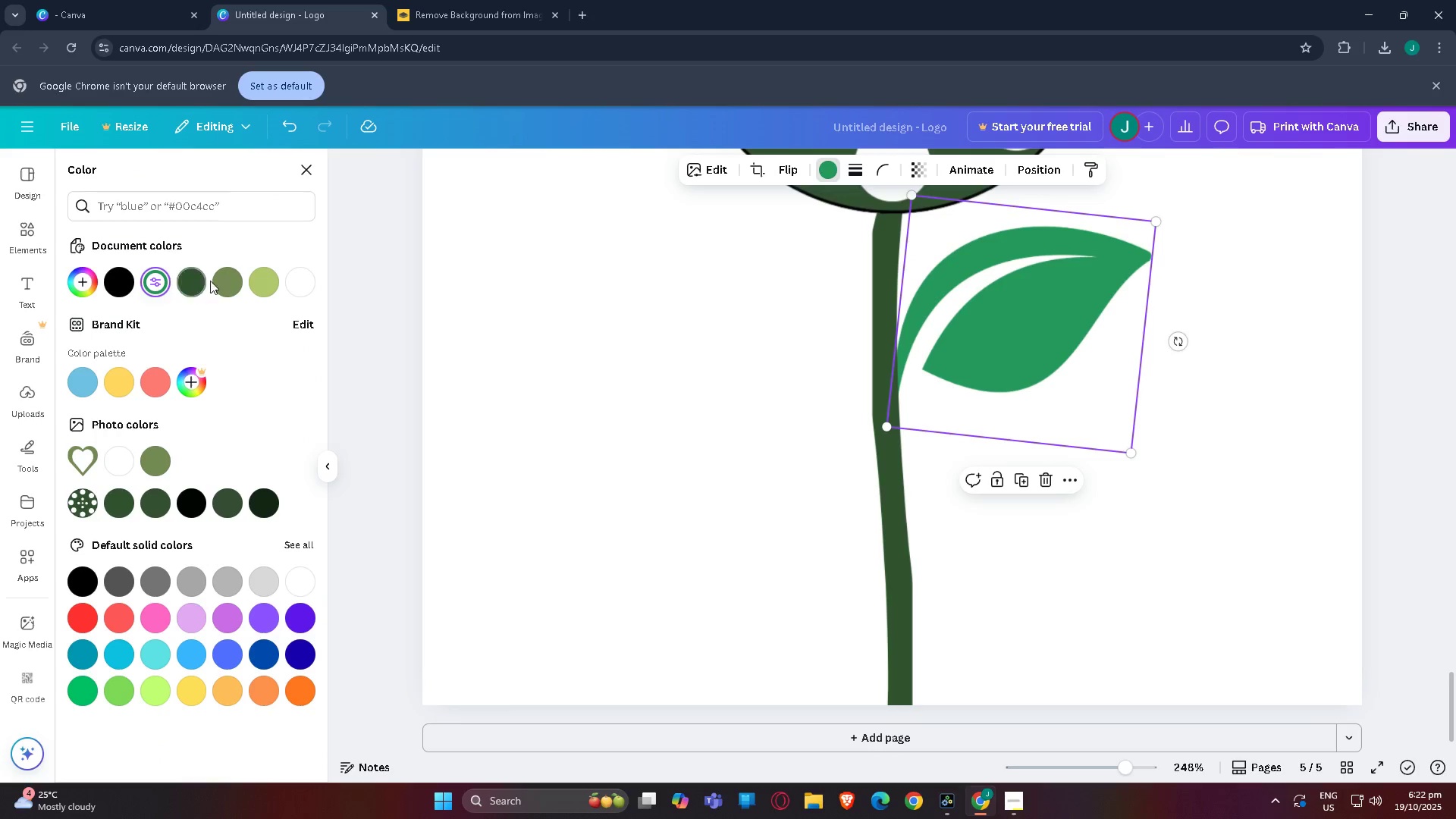 
left_click([231, 278])
 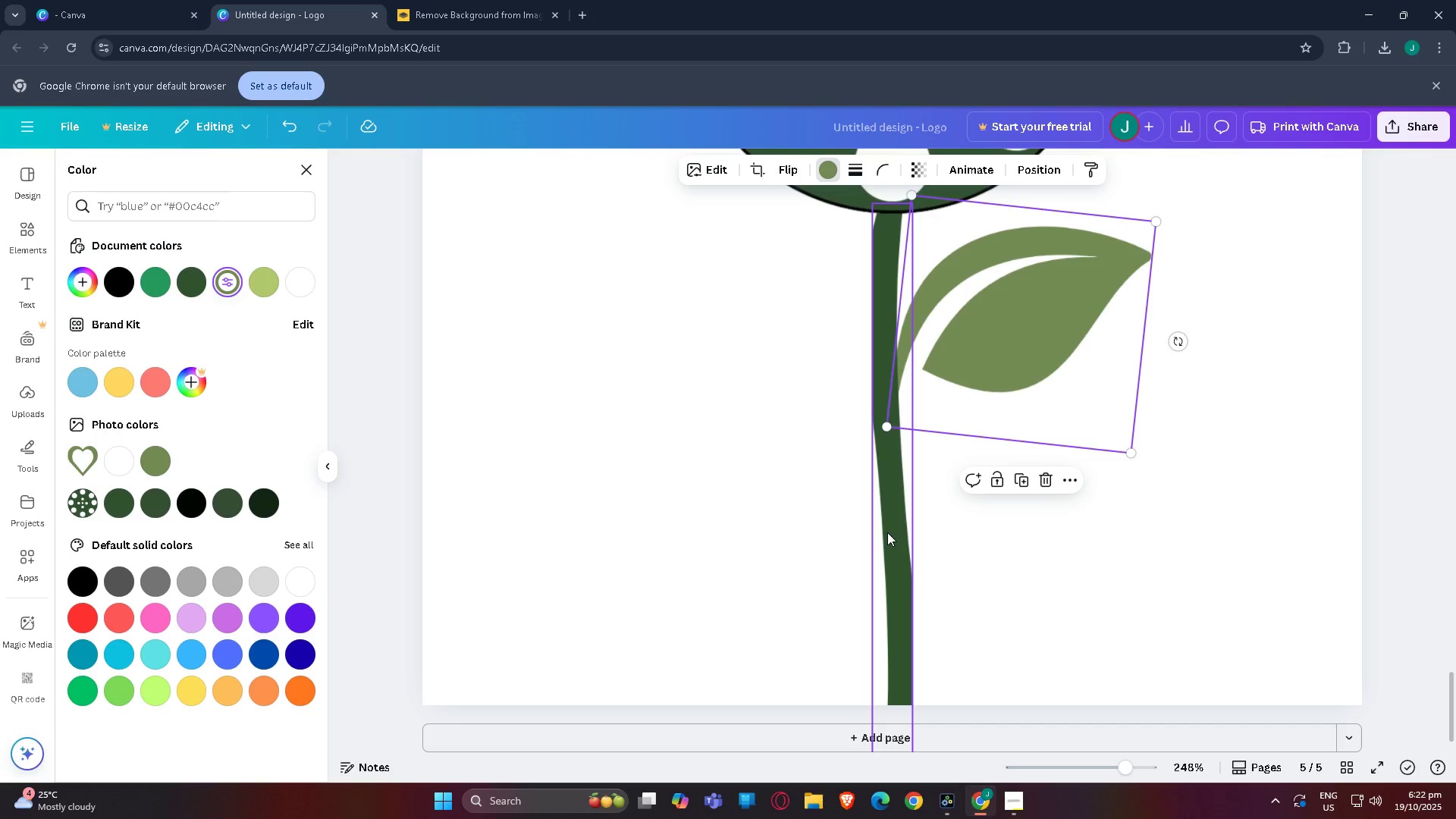 
left_click([888, 532])
 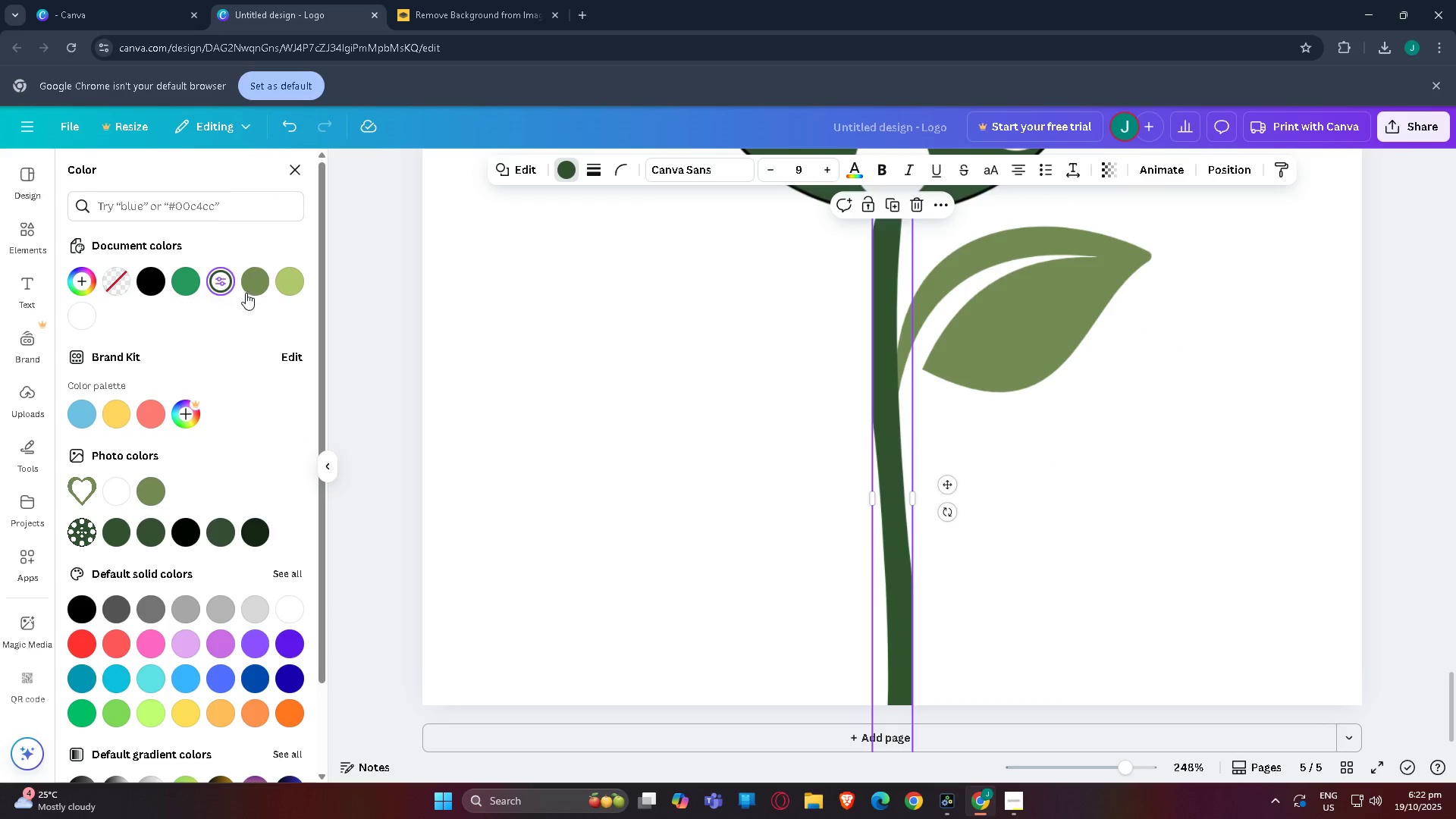 
left_click([250, 283])
 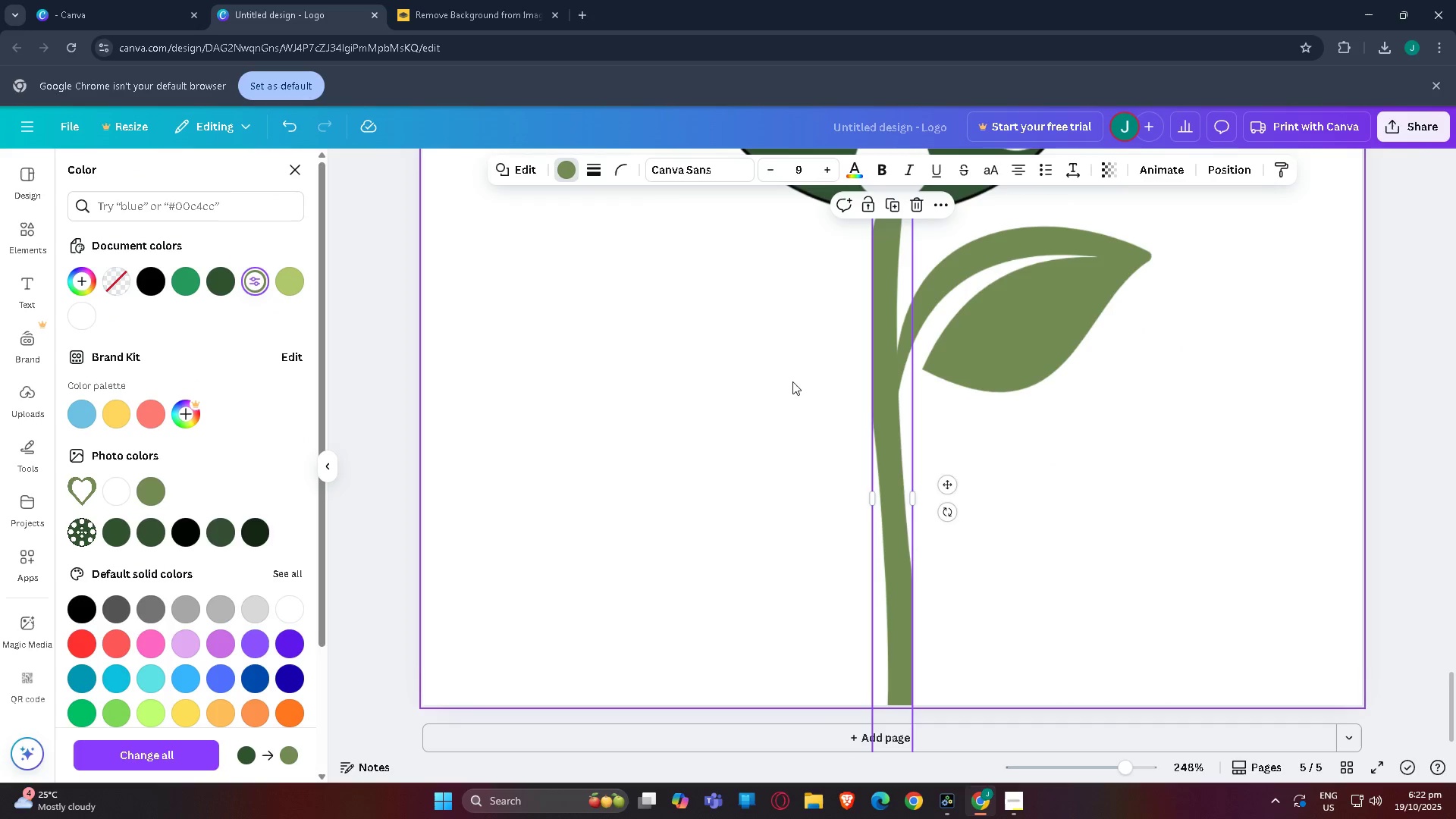 
left_click([787, 381])
 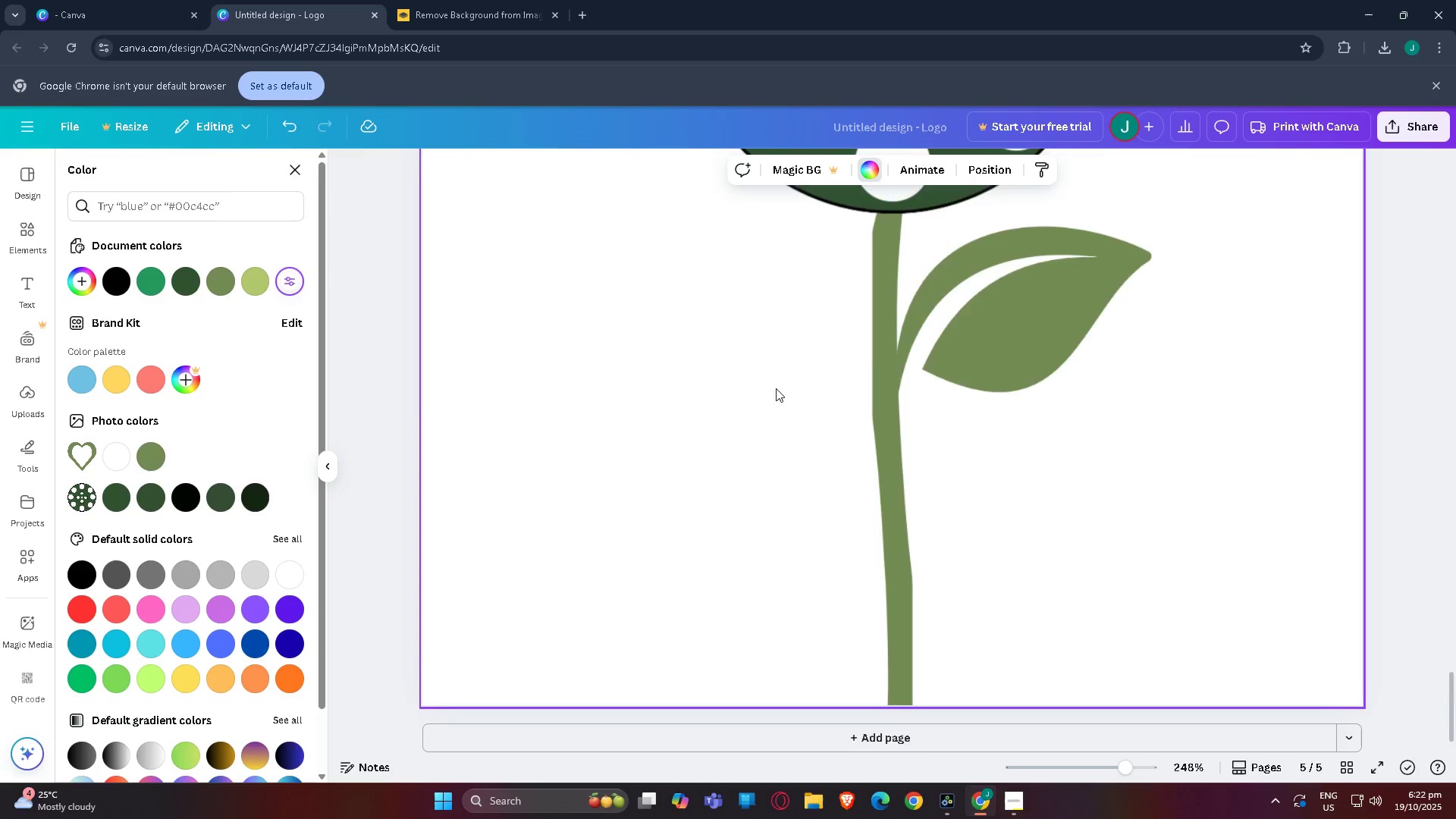 
scroll: coordinate [753, 500], scroll_direction: up, amount: 2.0
 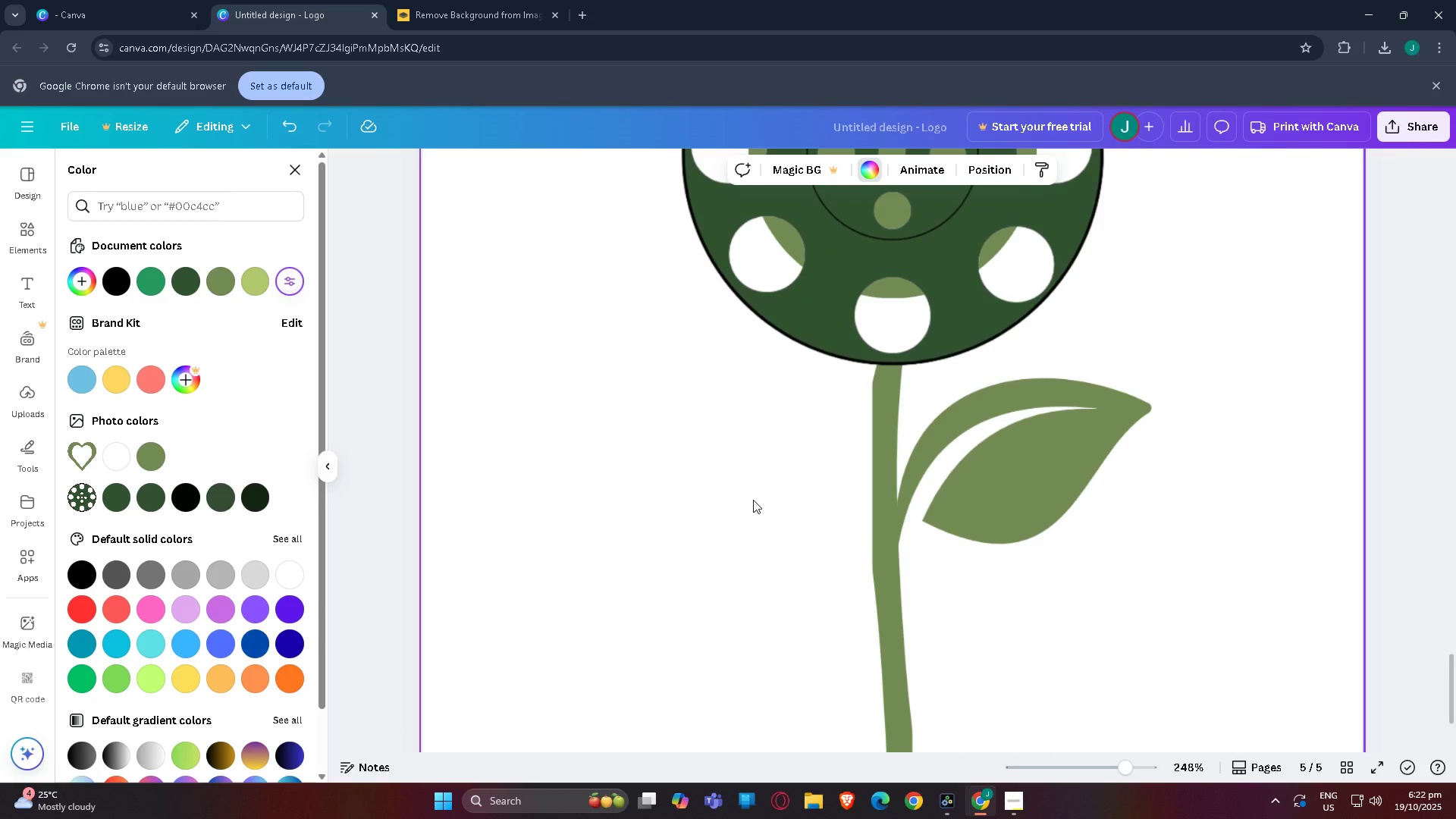 
scroll: coordinate [764, 497], scroll_direction: none, amount: 0.0
 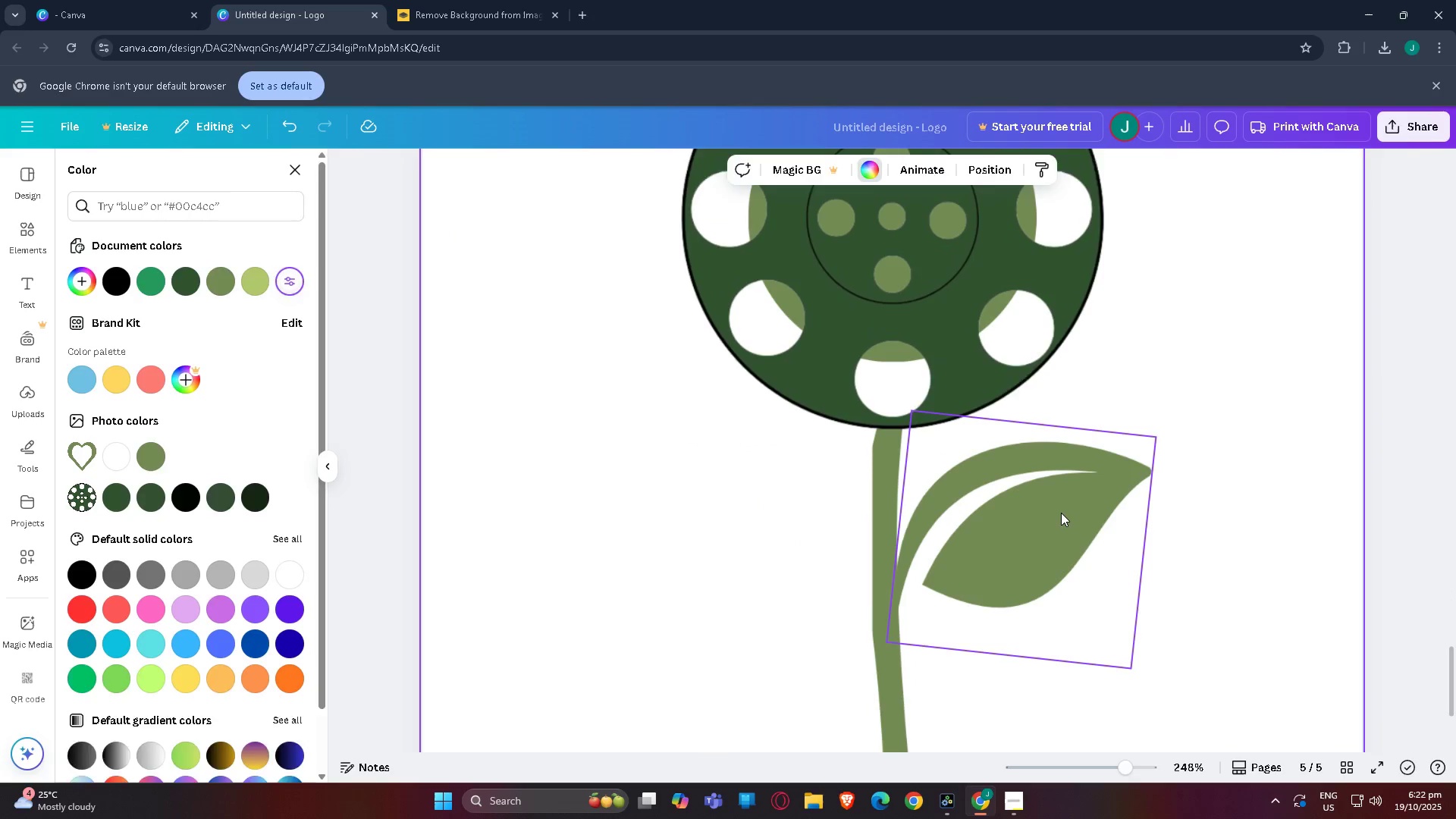 
left_click([1061, 513])
 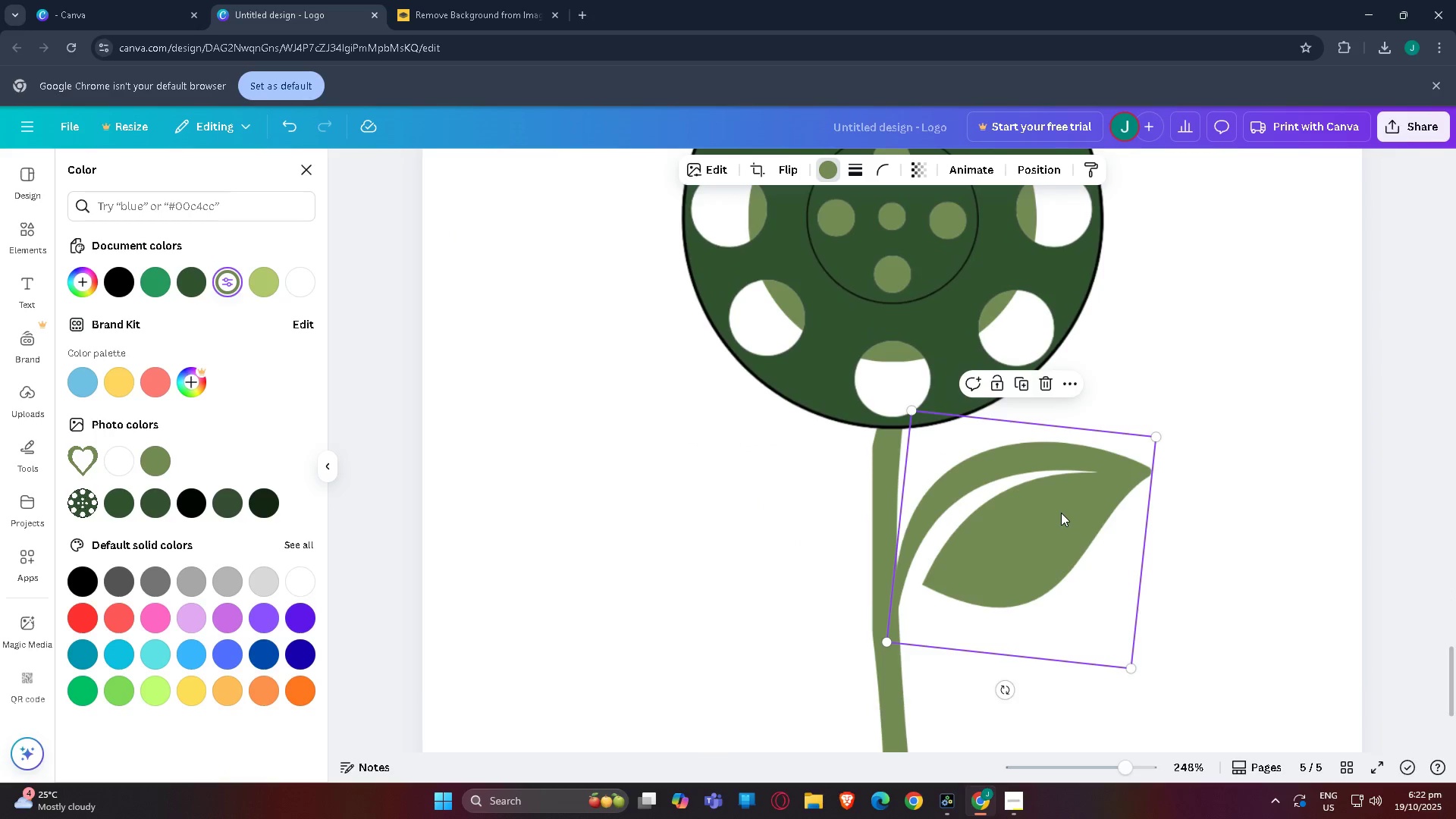 
key(Control+C)
 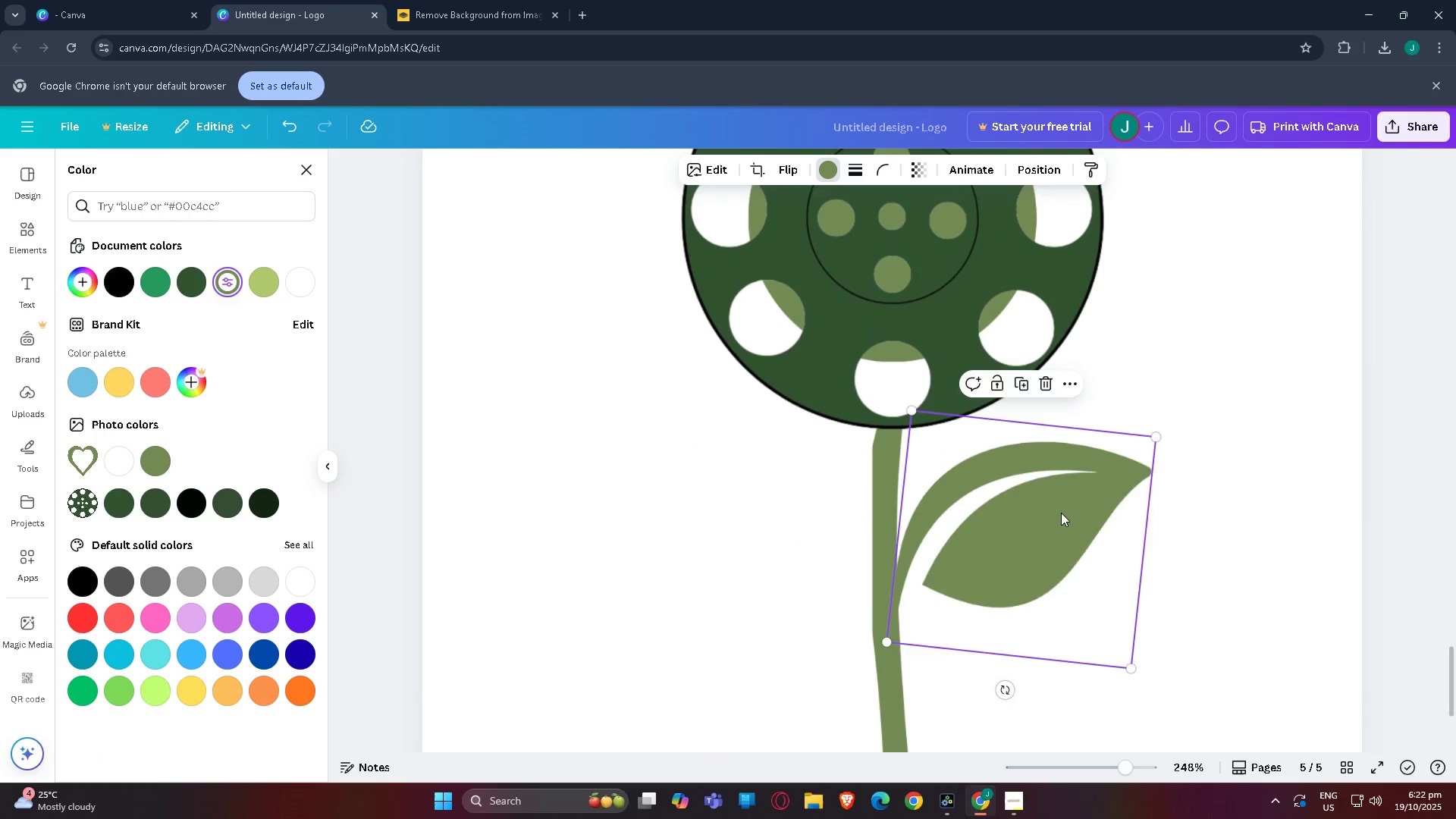 
key(Control+V)
 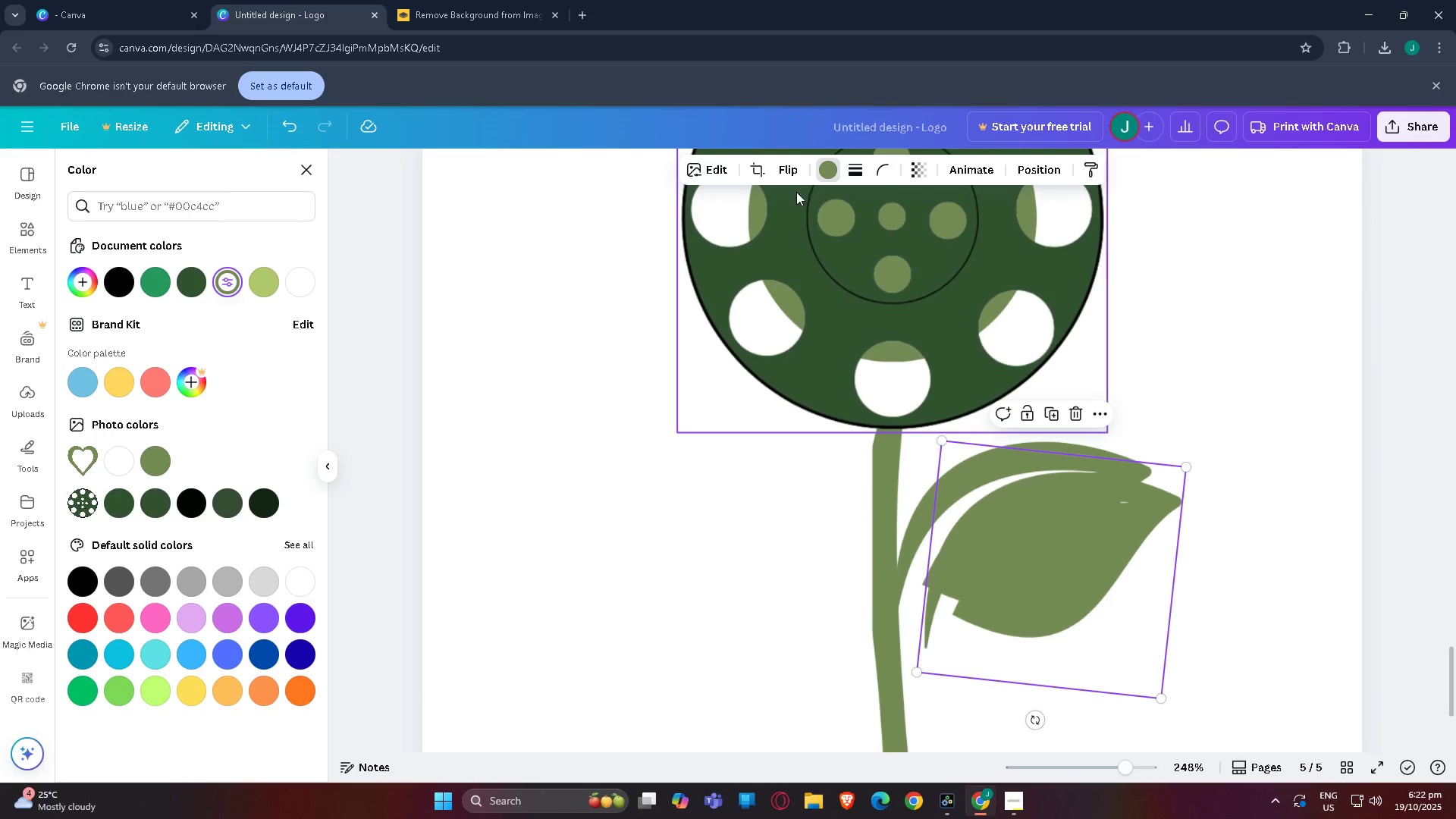 
left_click([761, 168])
 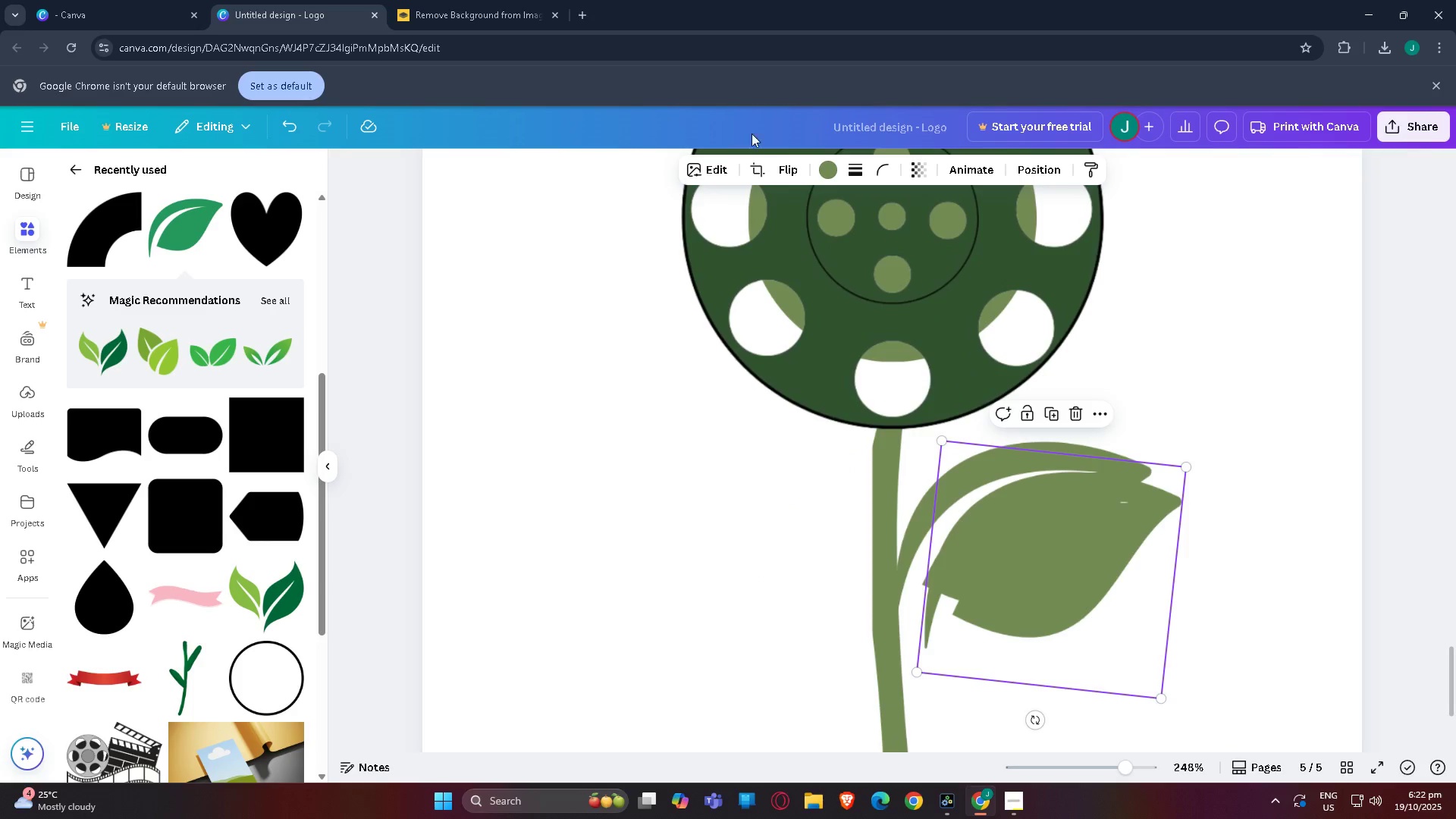 
left_click([797, 168])
 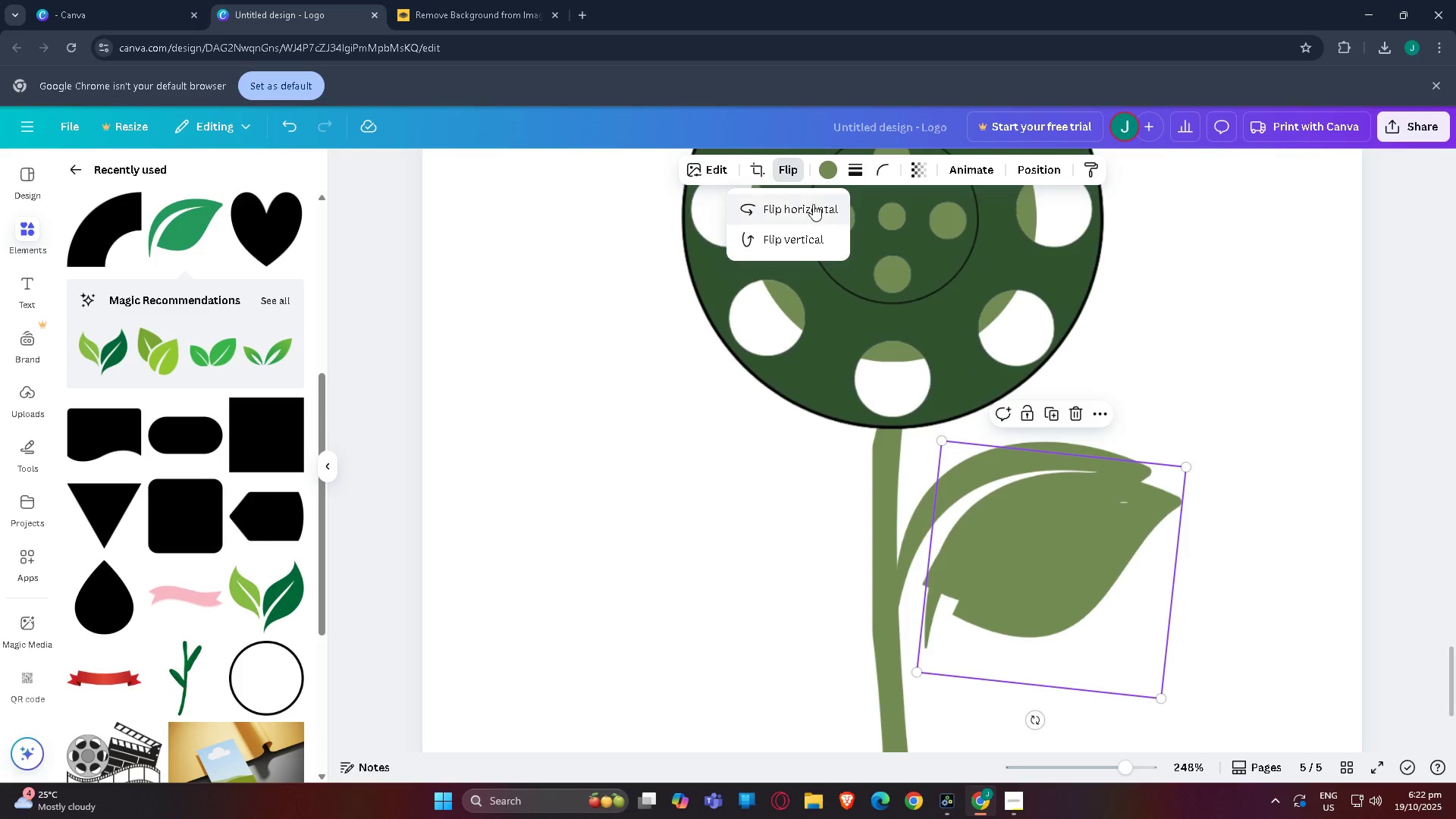 
left_click([812, 204])
 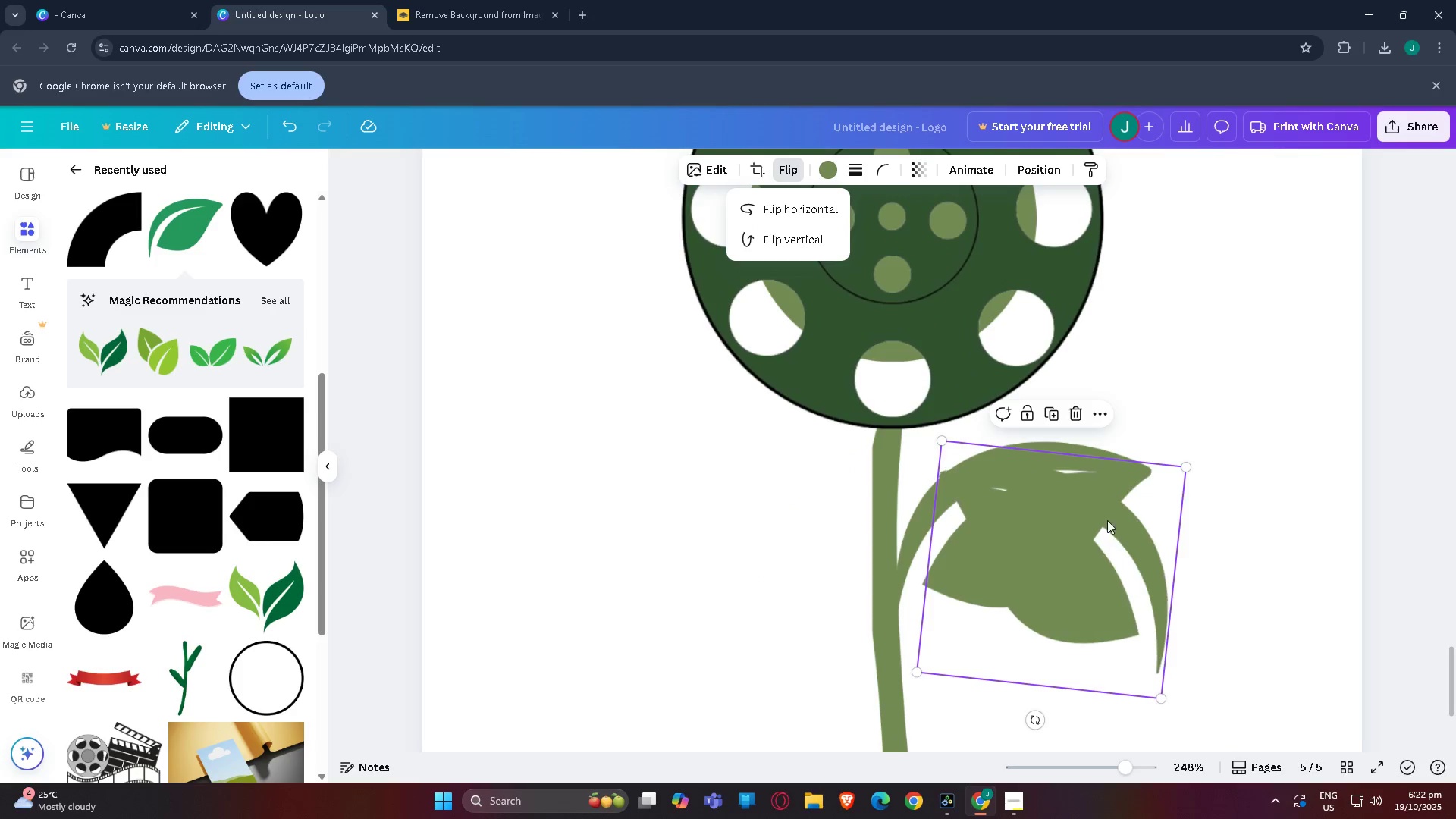 
left_click_drag(start_coordinate=[1077, 572], to_coordinate=[790, 531])
 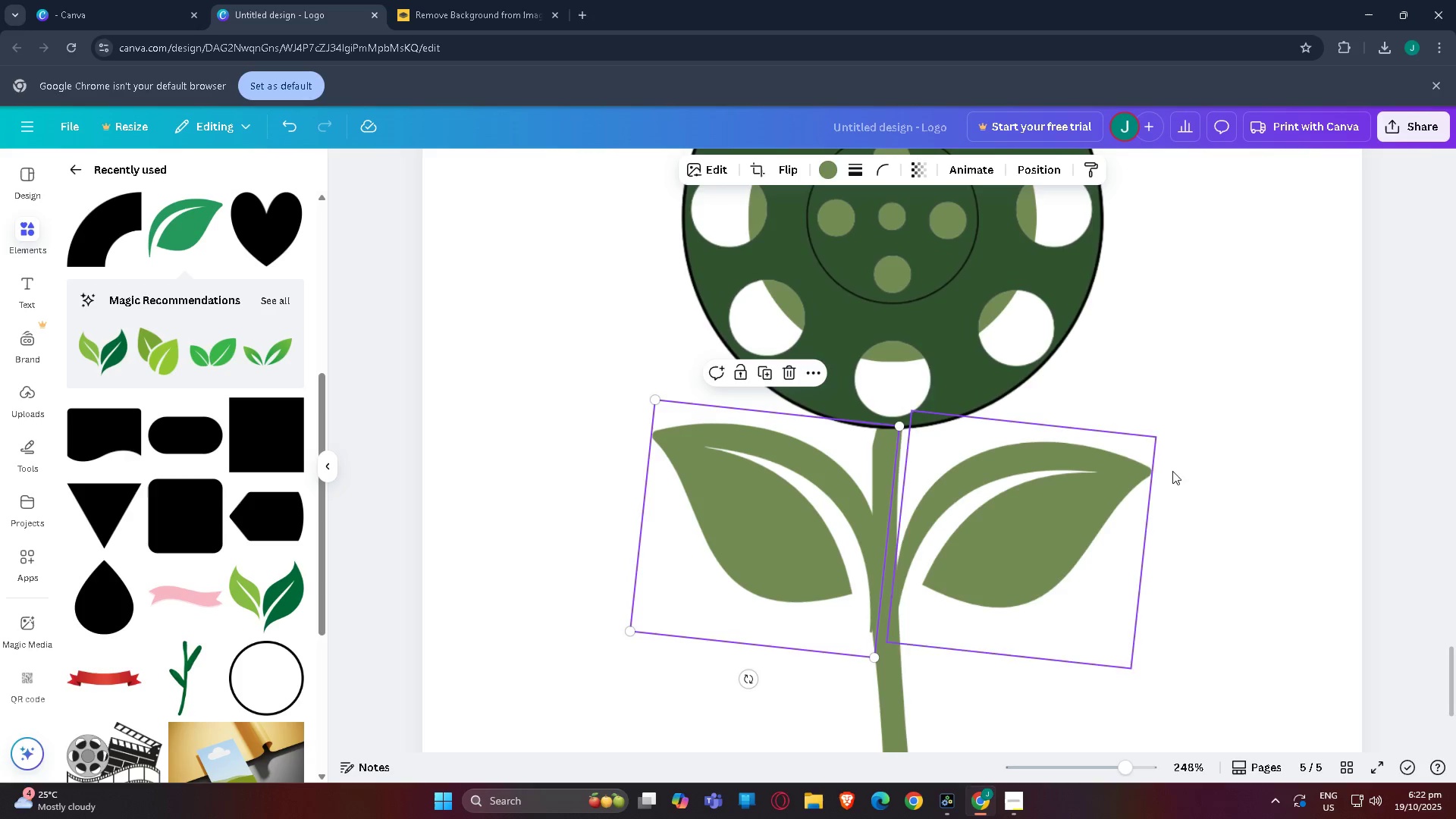 
left_click([1190, 463])
 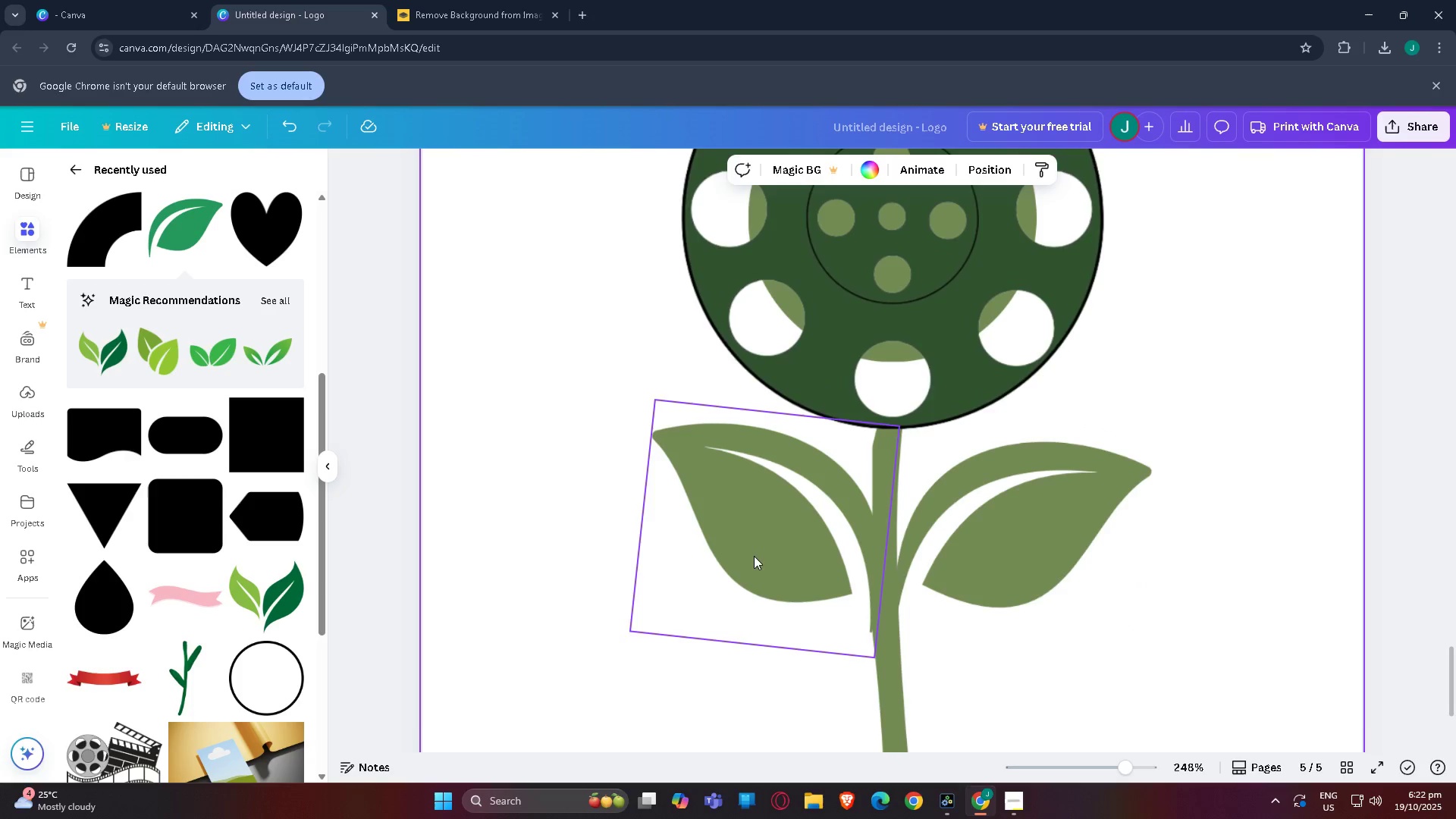 
left_click([754, 555])
 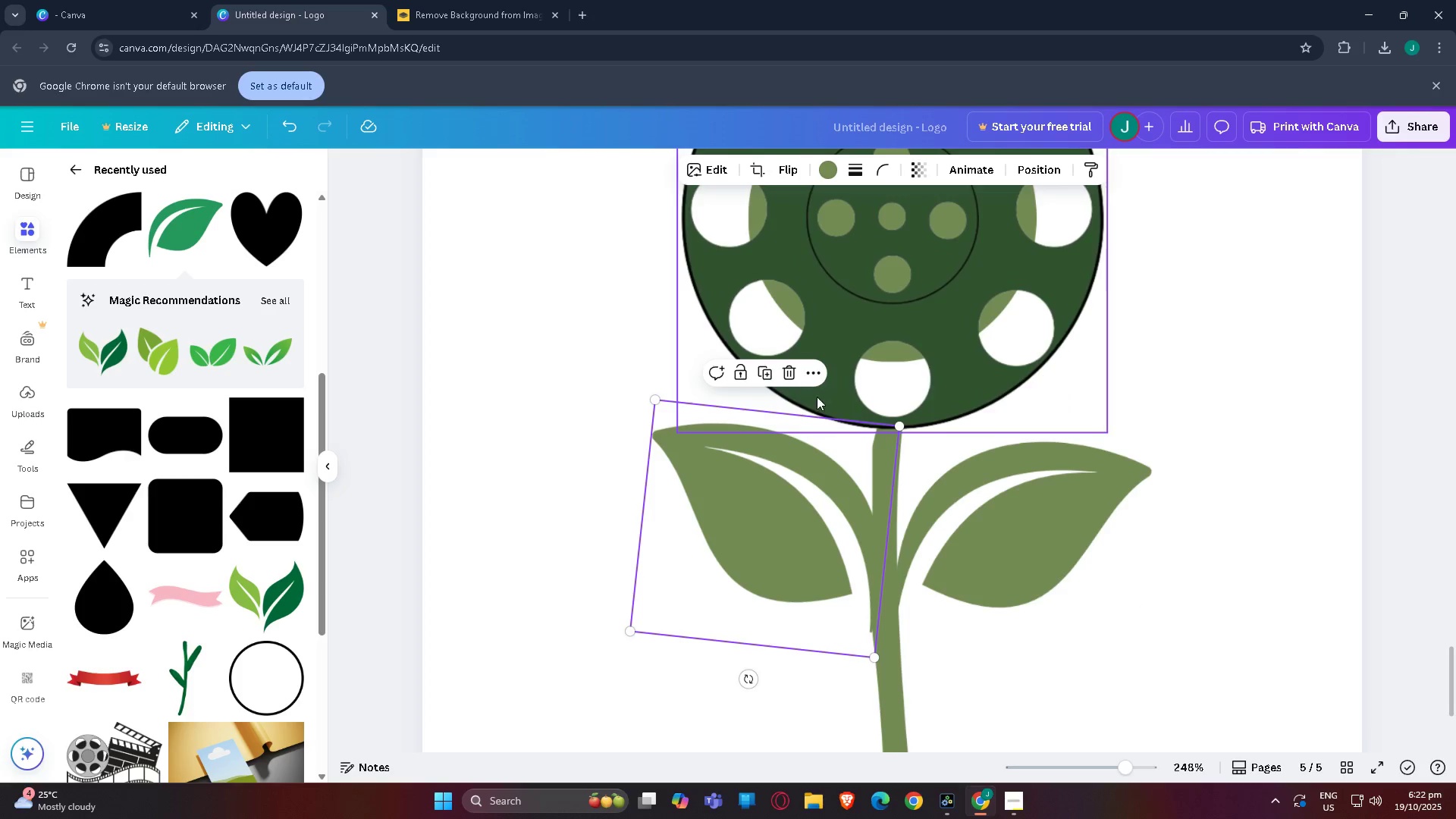 
left_click_drag(start_coordinate=[753, 679], to_coordinate=[780, 682])
 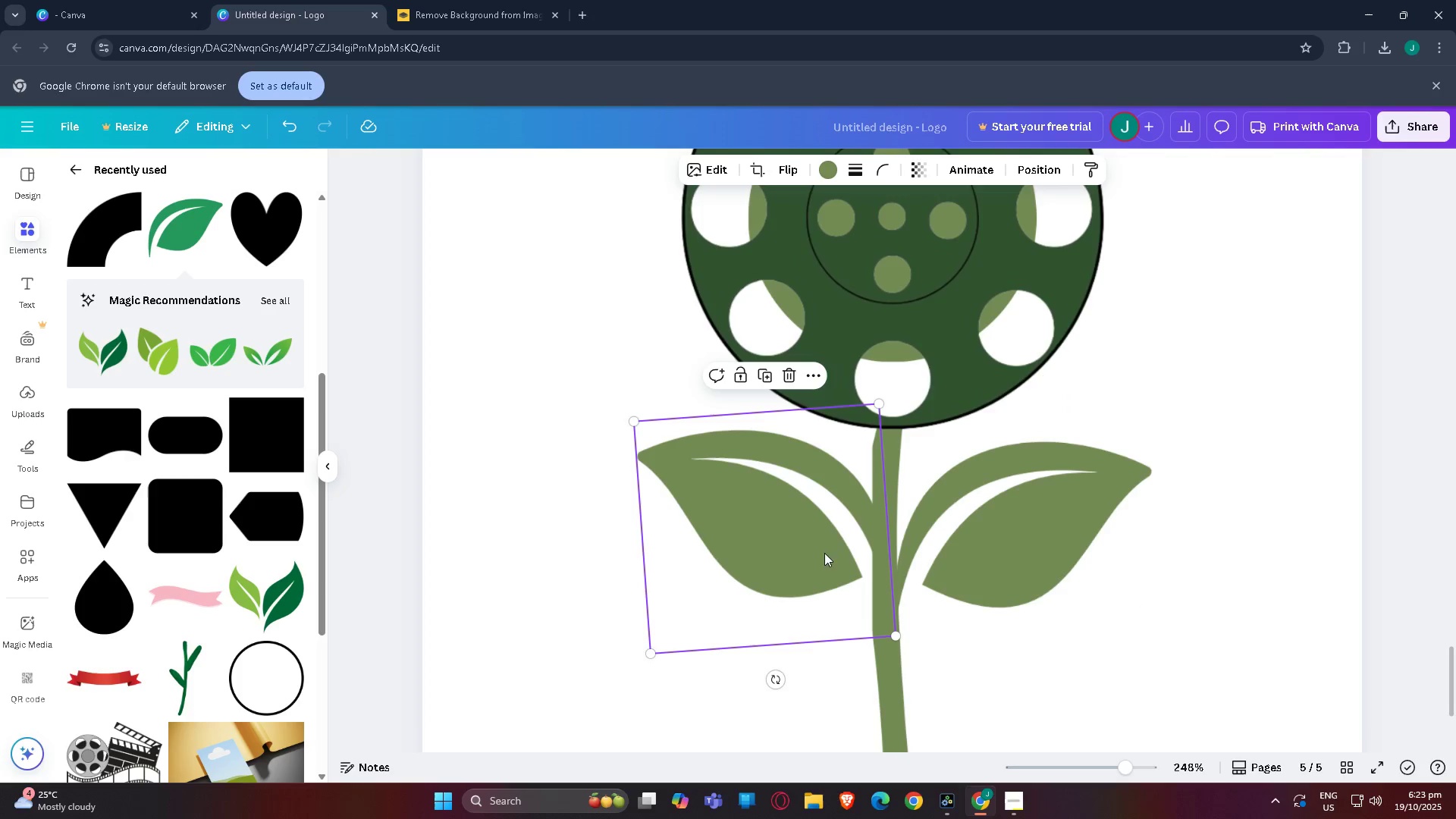 
left_click_drag(start_coordinate=[856, 529], to_coordinate=[838, 554])
 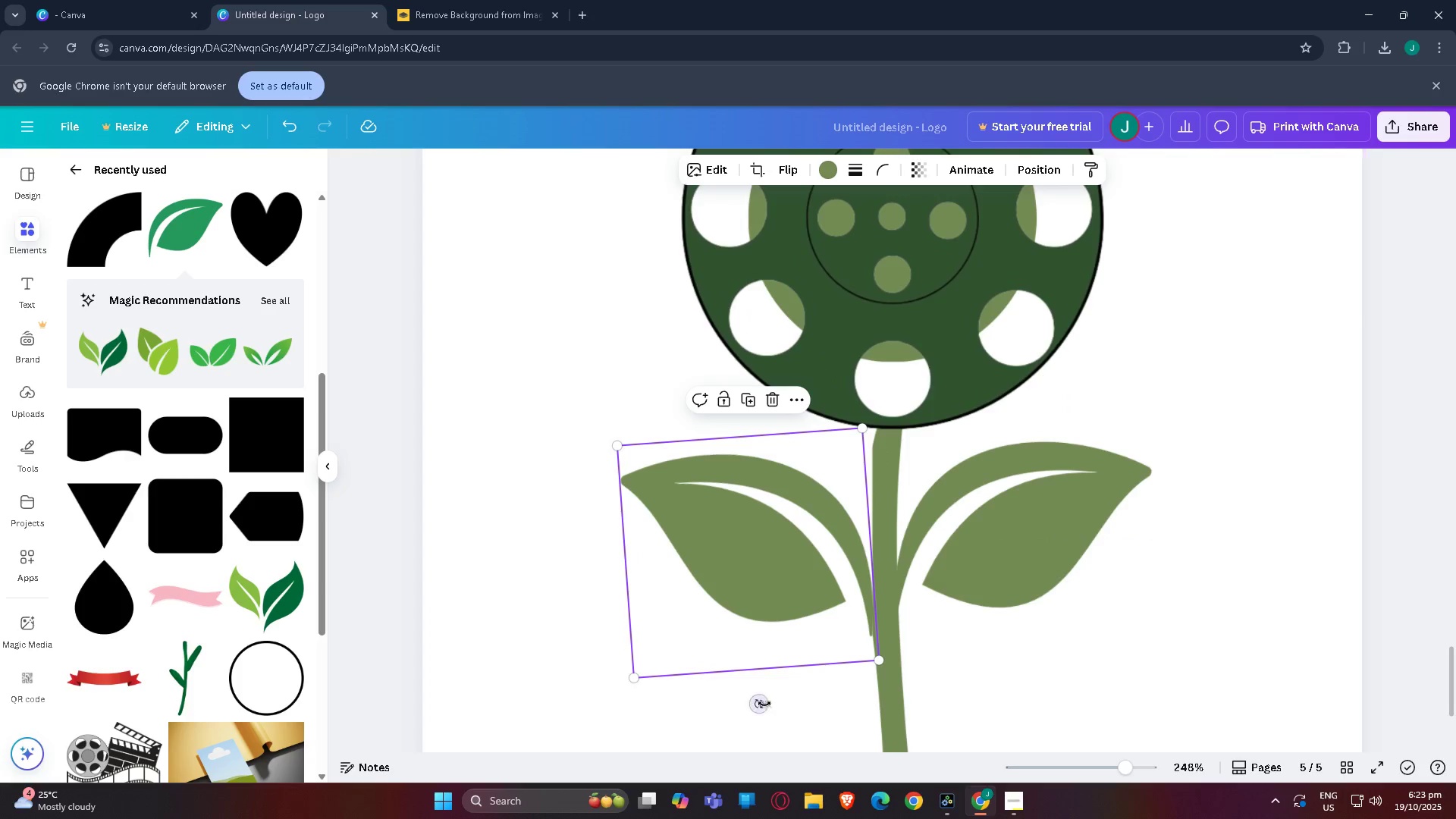 
left_click_drag(start_coordinate=[763, 707], to_coordinate=[770, 708])
 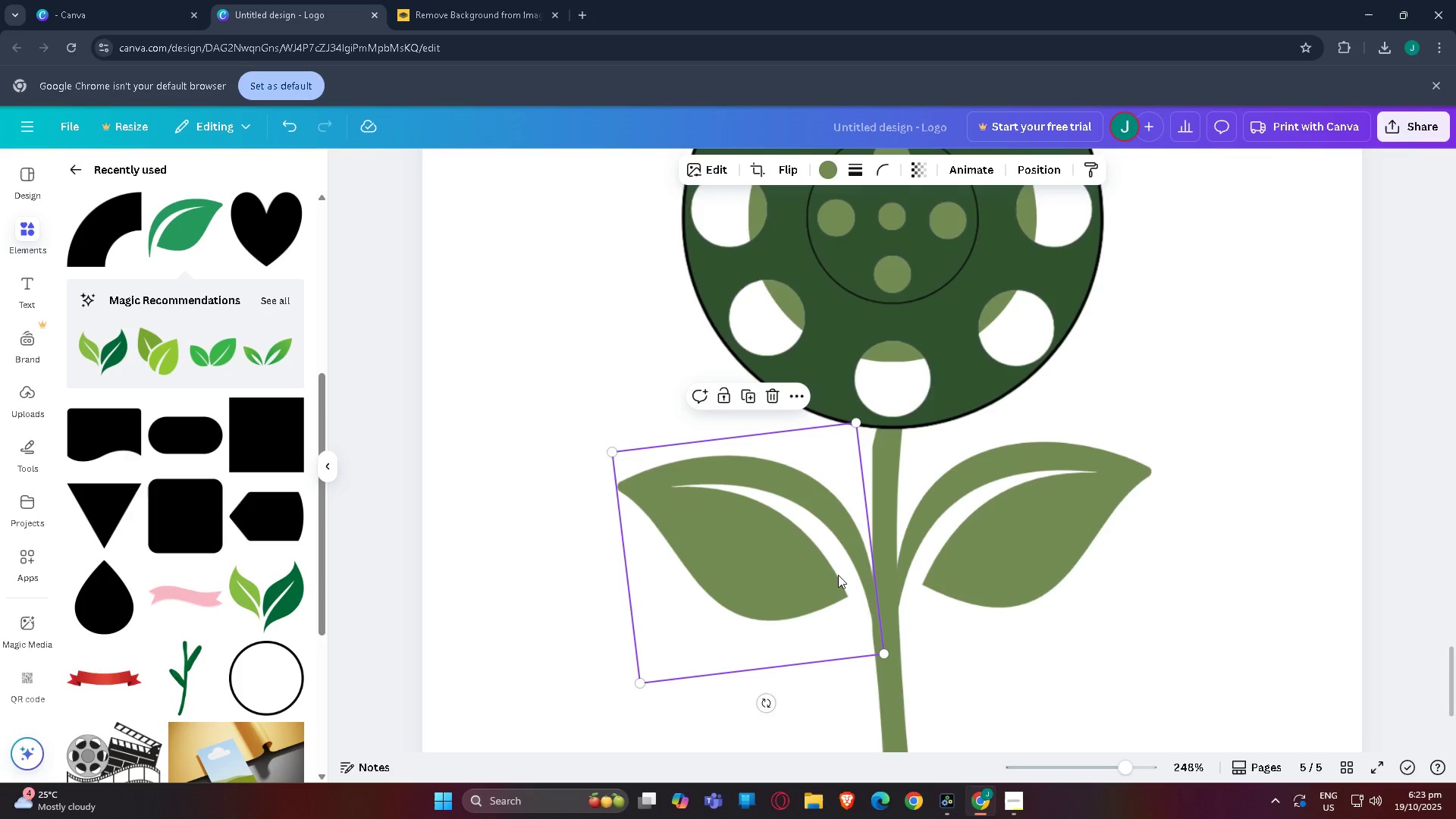 
left_click_drag(start_coordinate=[838, 573], to_coordinate=[836, 566])
 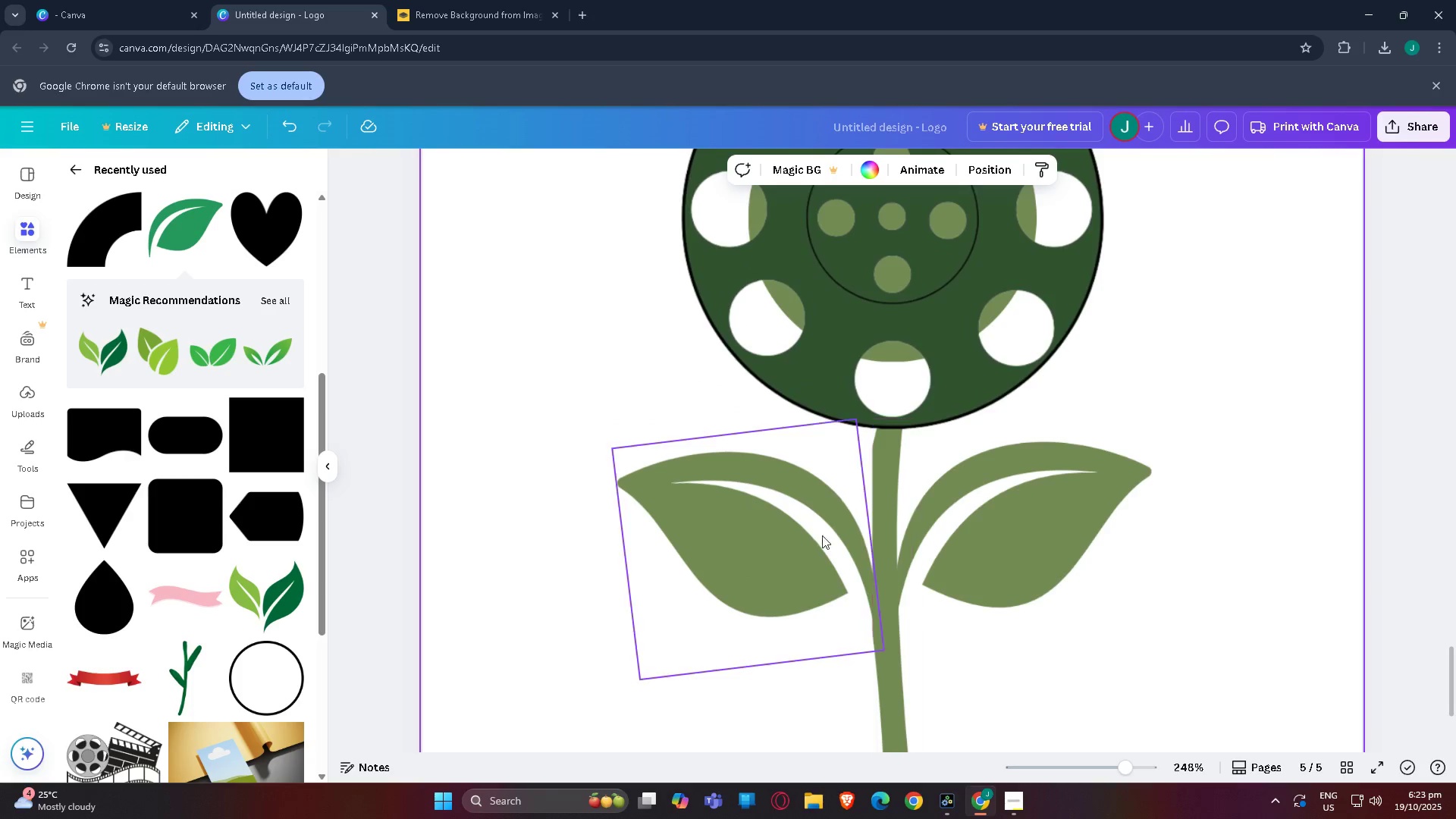 
left_click_drag(start_coordinate=[828, 545], to_coordinate=[826, 560])
 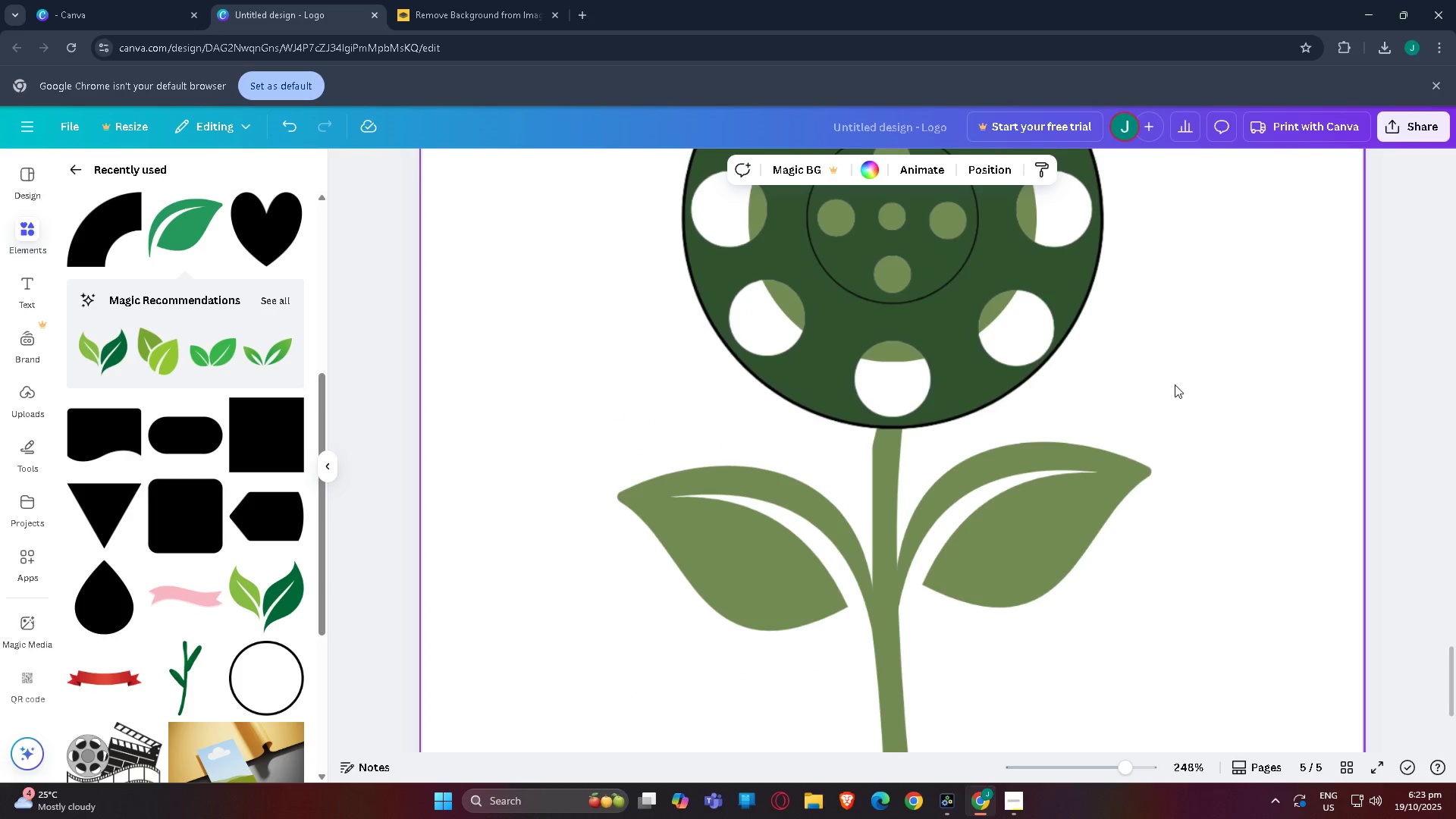 
scroll: coordinate [145, 398], scroll_direction: up, amount: 9.0
 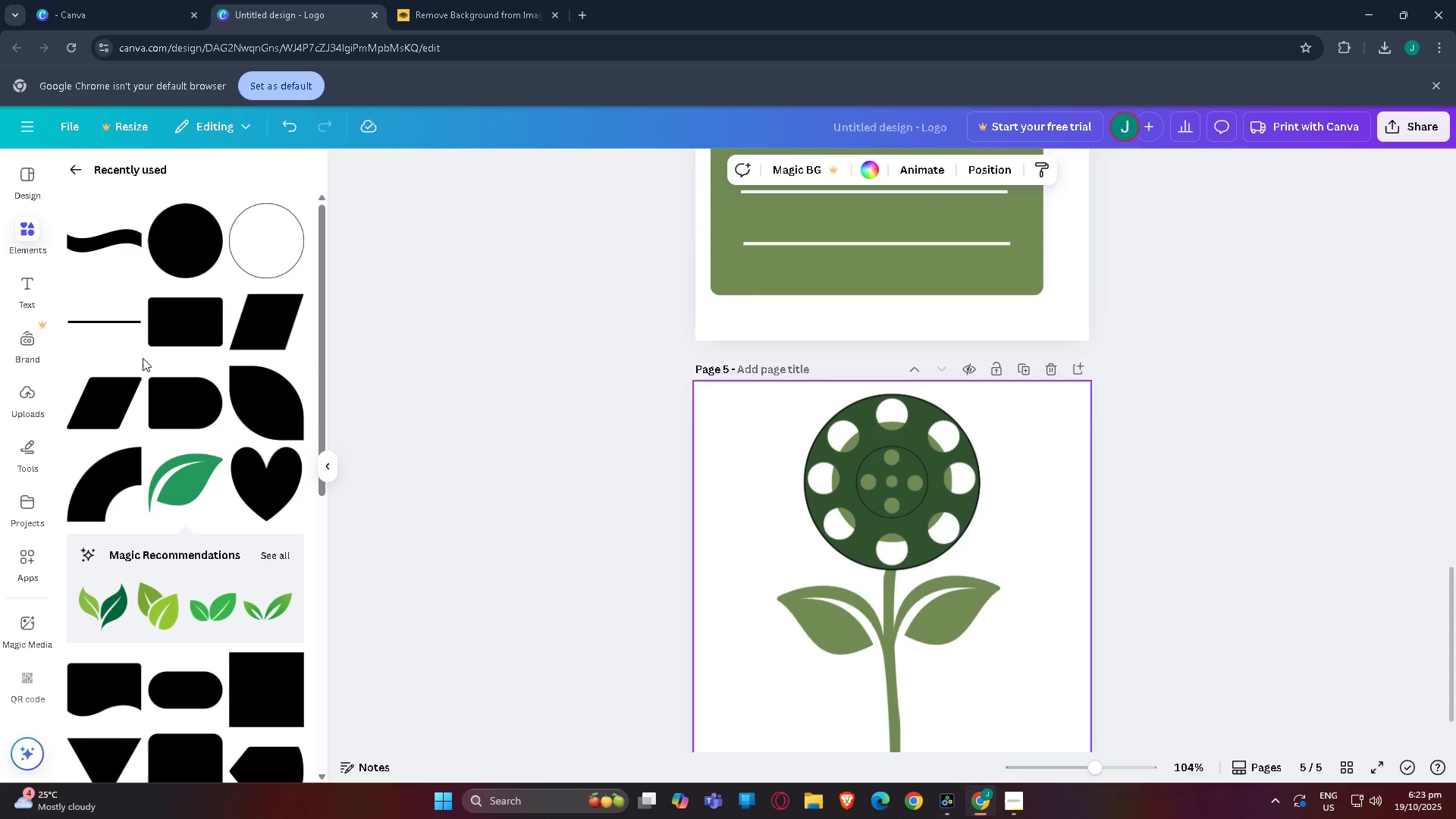 
scroll: coordinate [146, 377], scroll_direction: down, amount: 5.0
 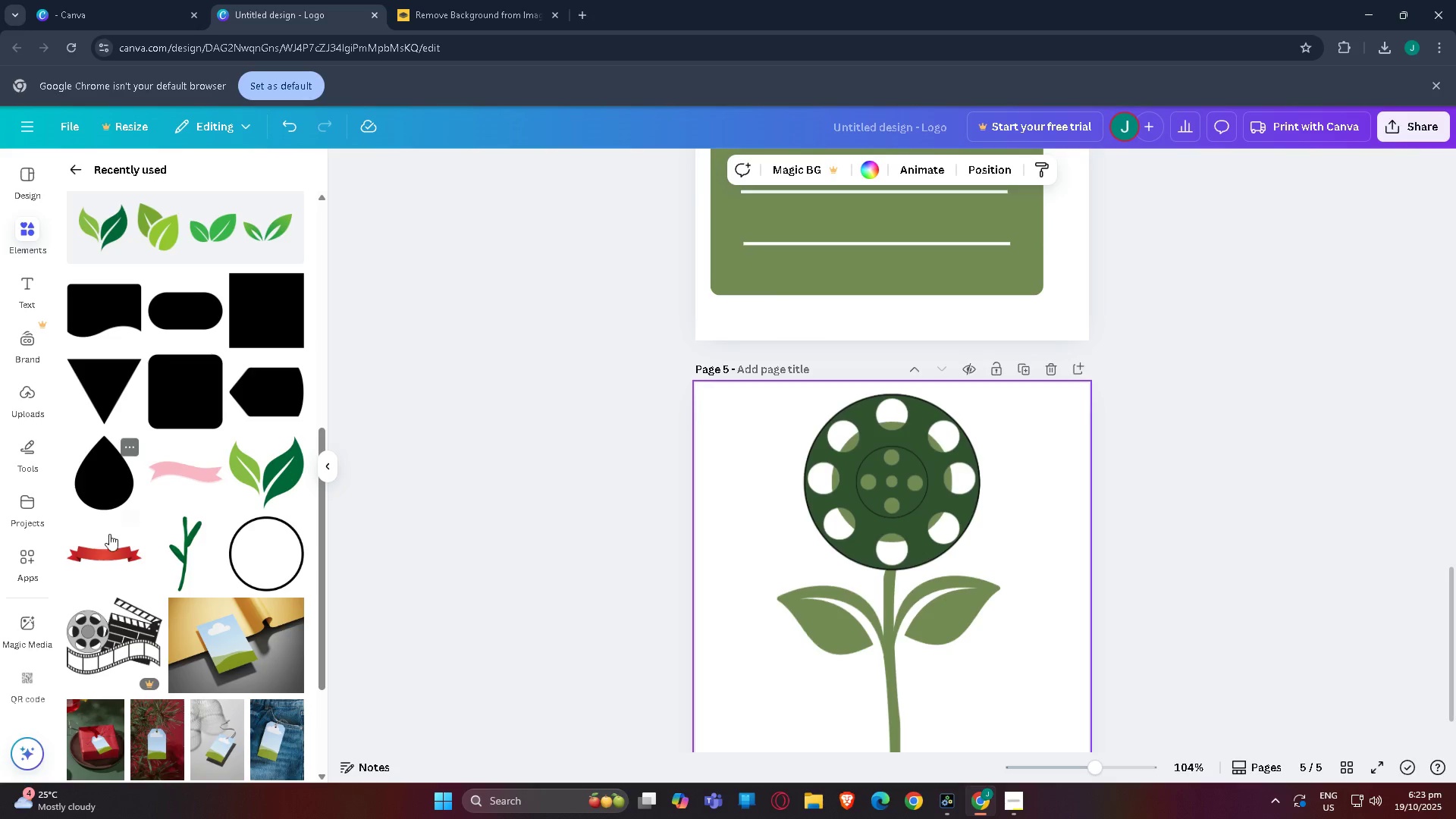 
scroll: coordinate [118, 519], scroll_direction: up, amount: 2.0
 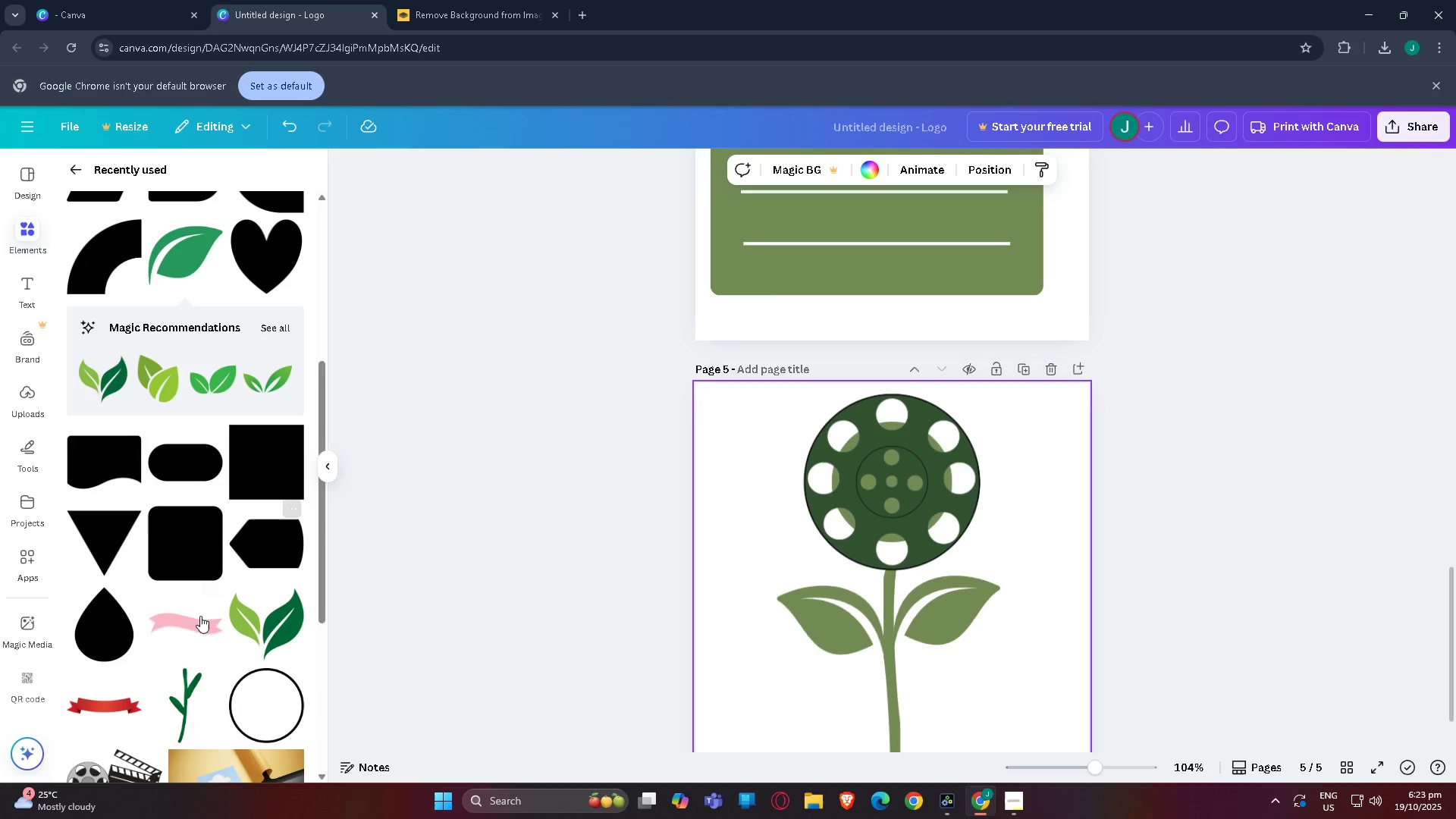 
left_click([201, 628])
 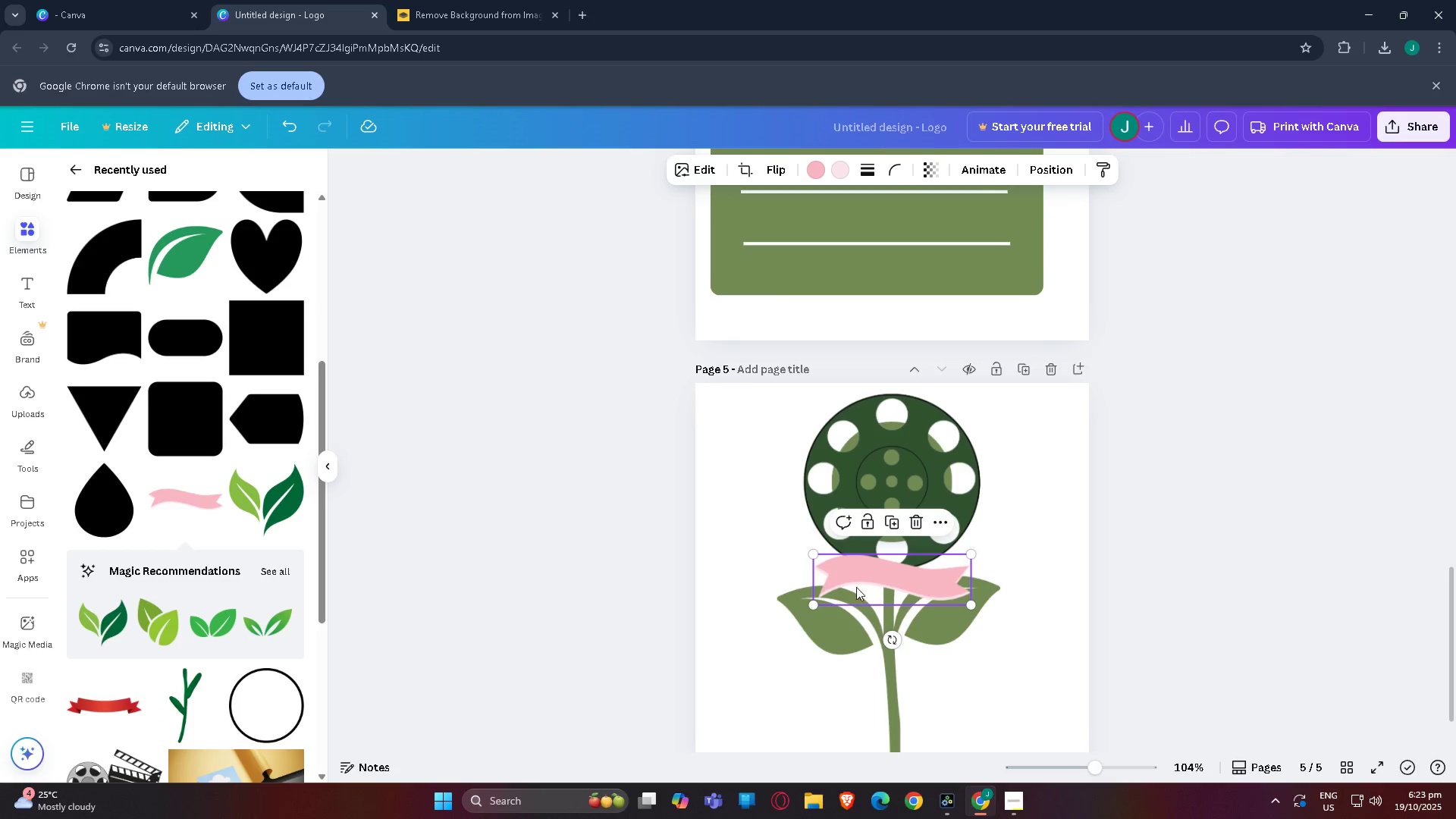 
left_click_drag(start_coordinate=[890, 583], to_coordinate=[974, 525])
 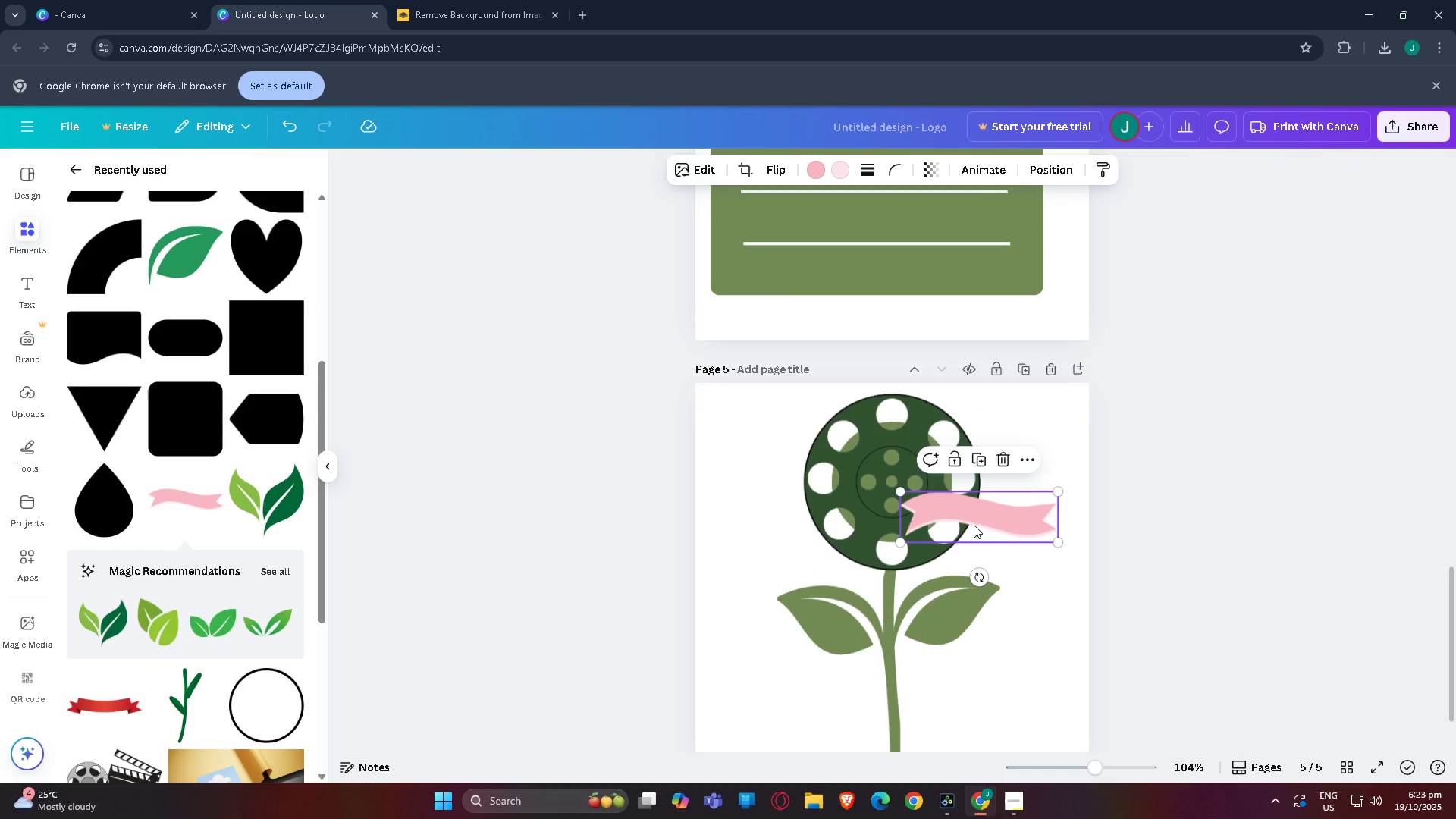 
key(Control+BracketLeft)
 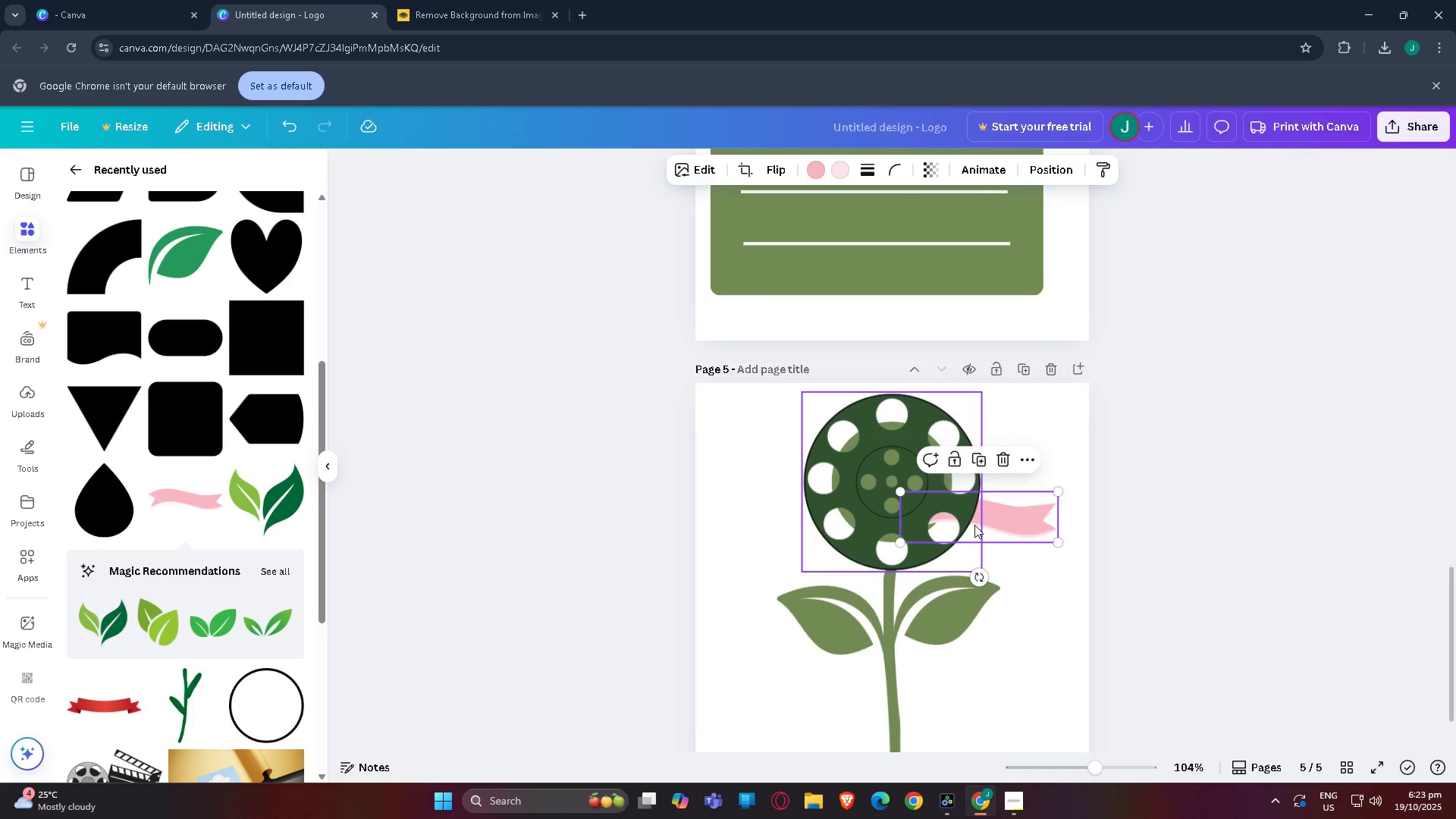 
key(Control+BracketLeft)
 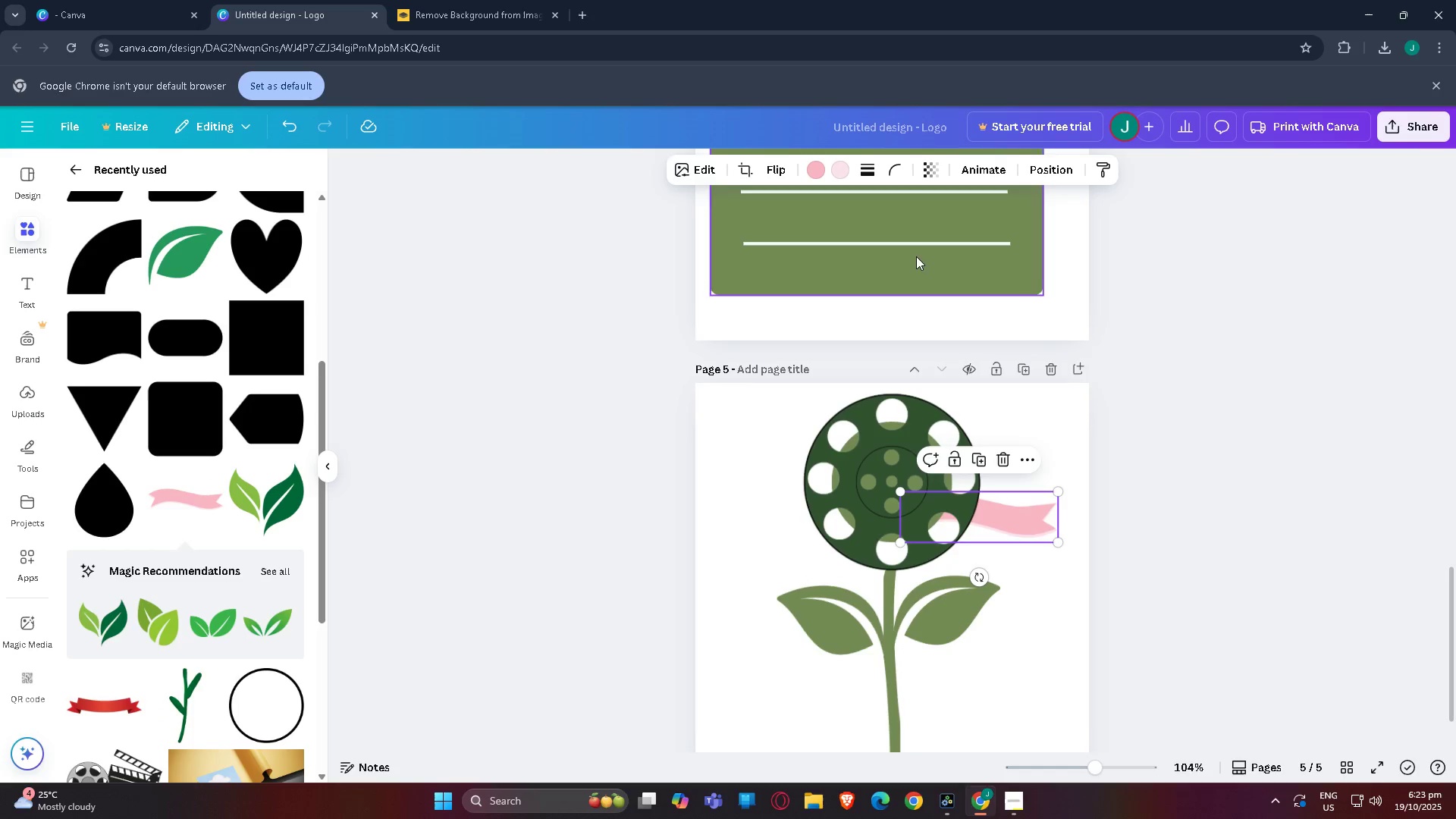 
left_click([811, 168])
 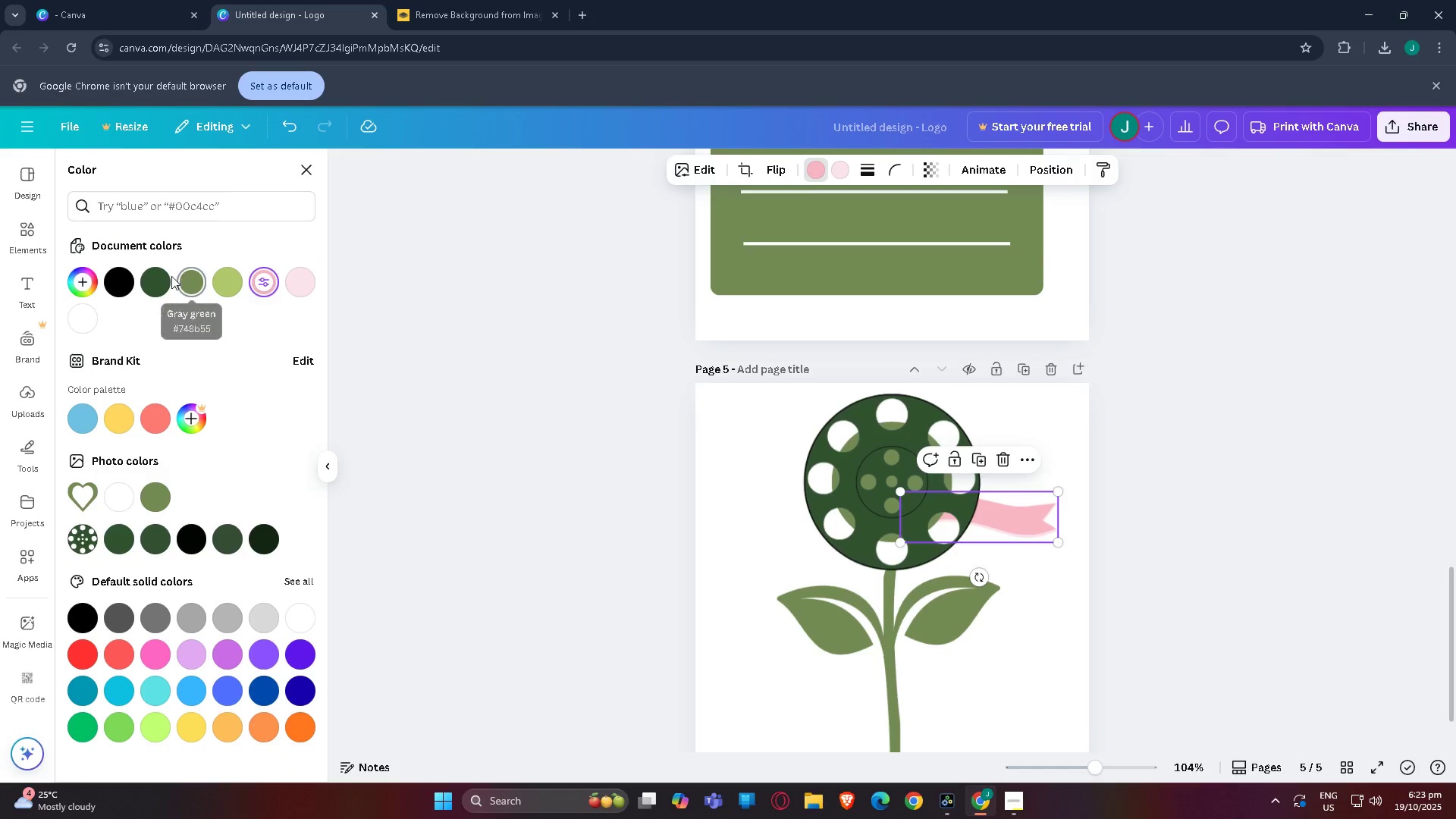 
left_click([155, 281])
 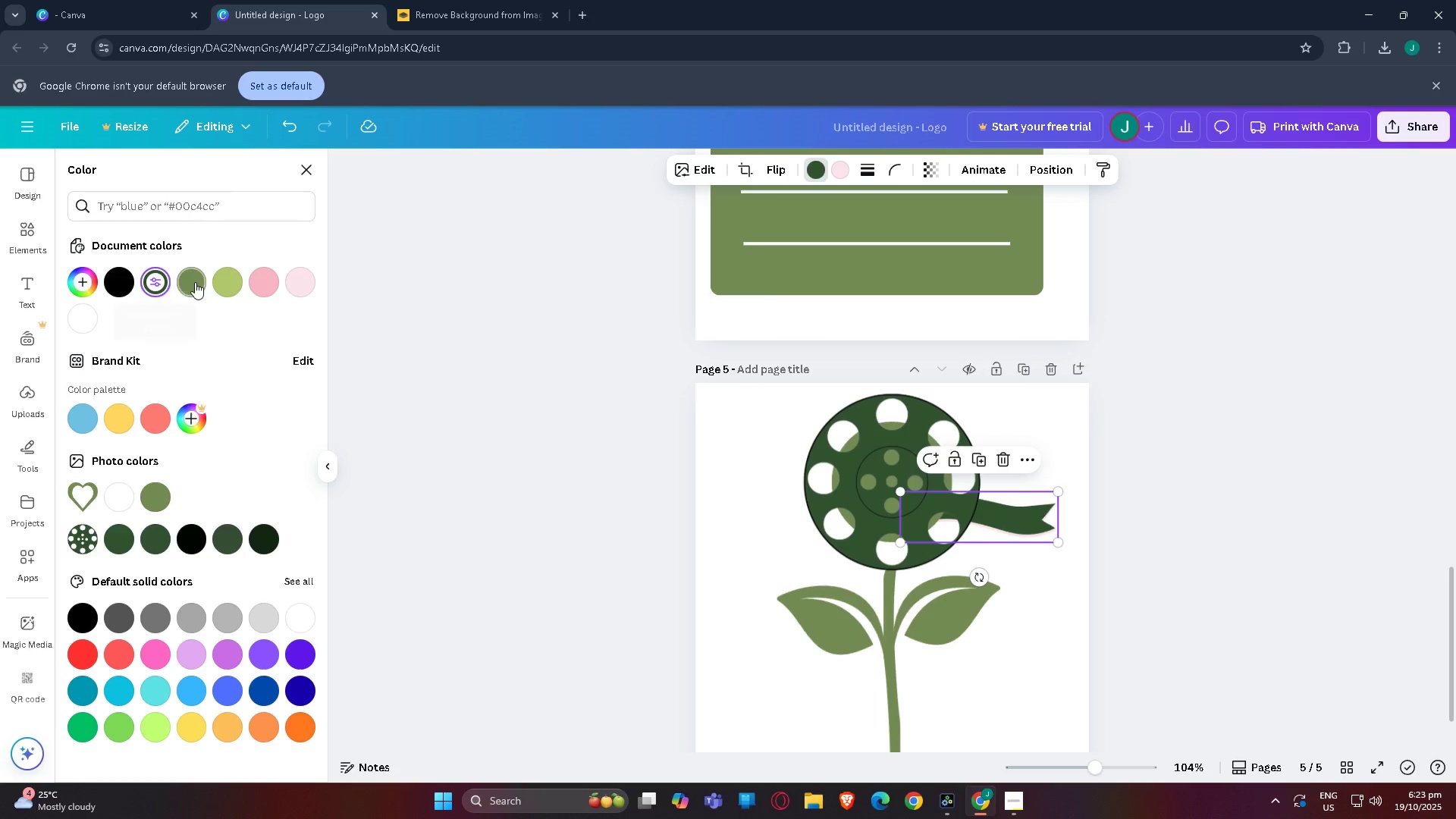 
left_click([196, 283])
 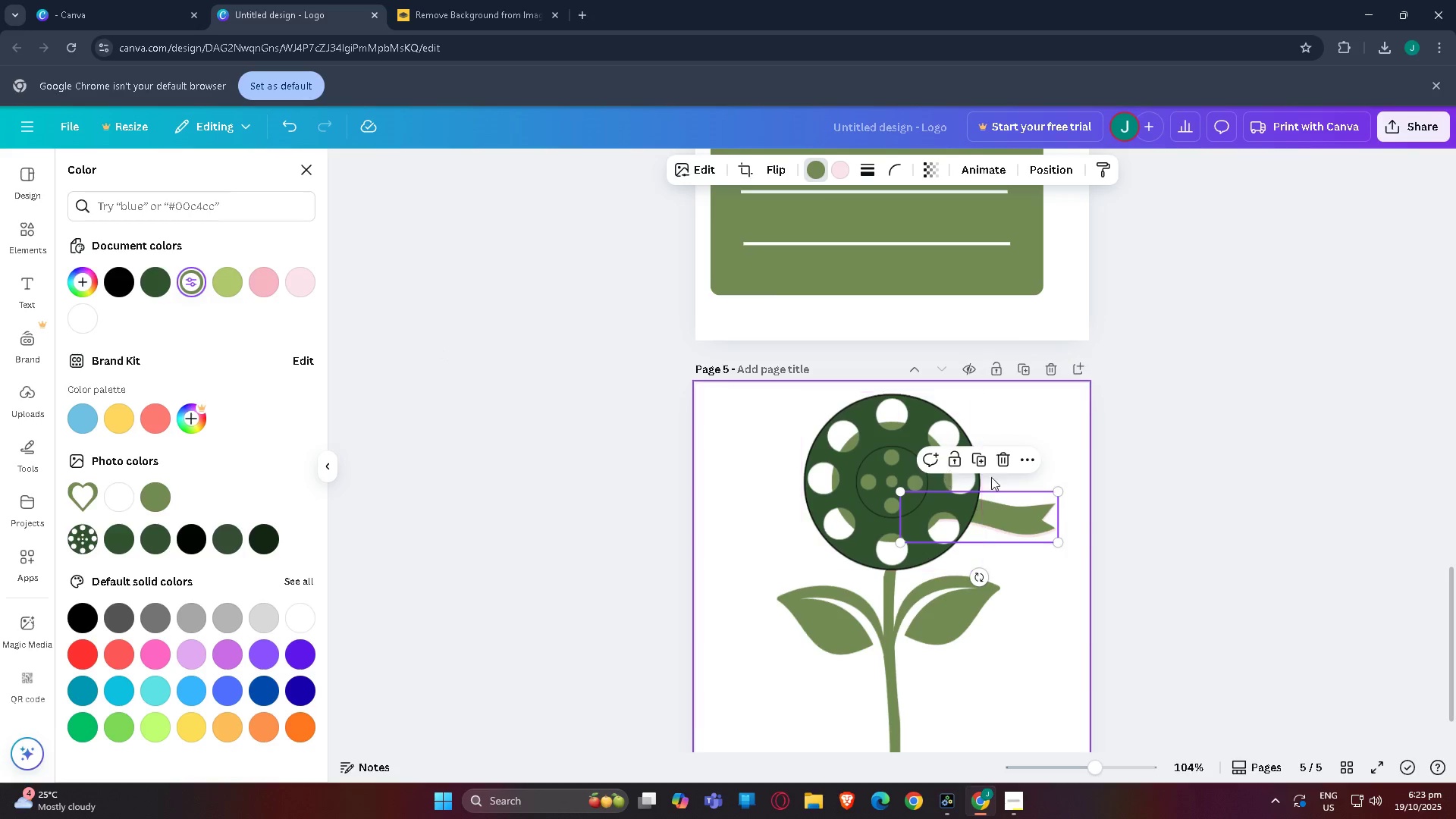 
left_click([1092, 447])
 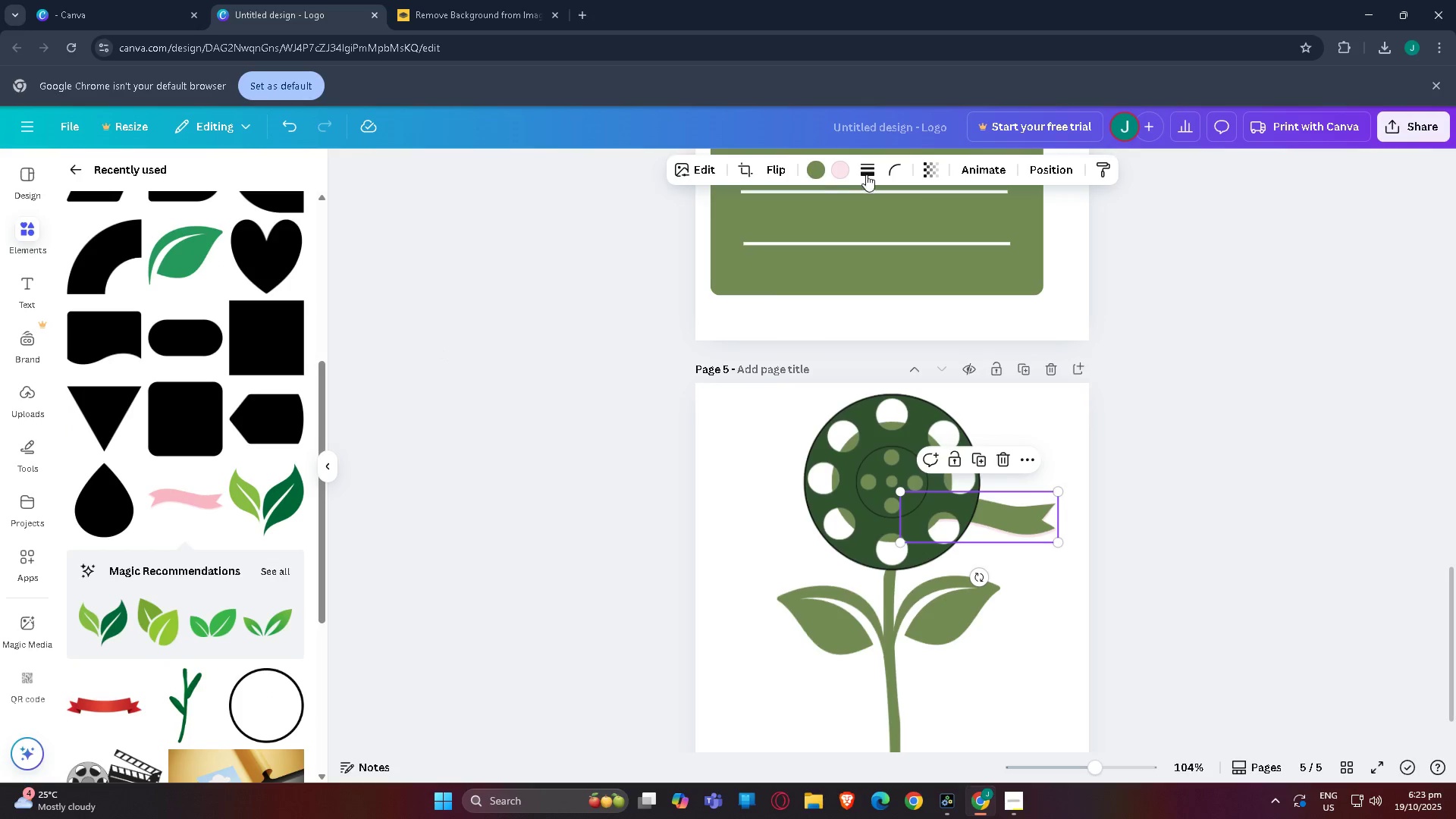 
left_click([841, 169])
 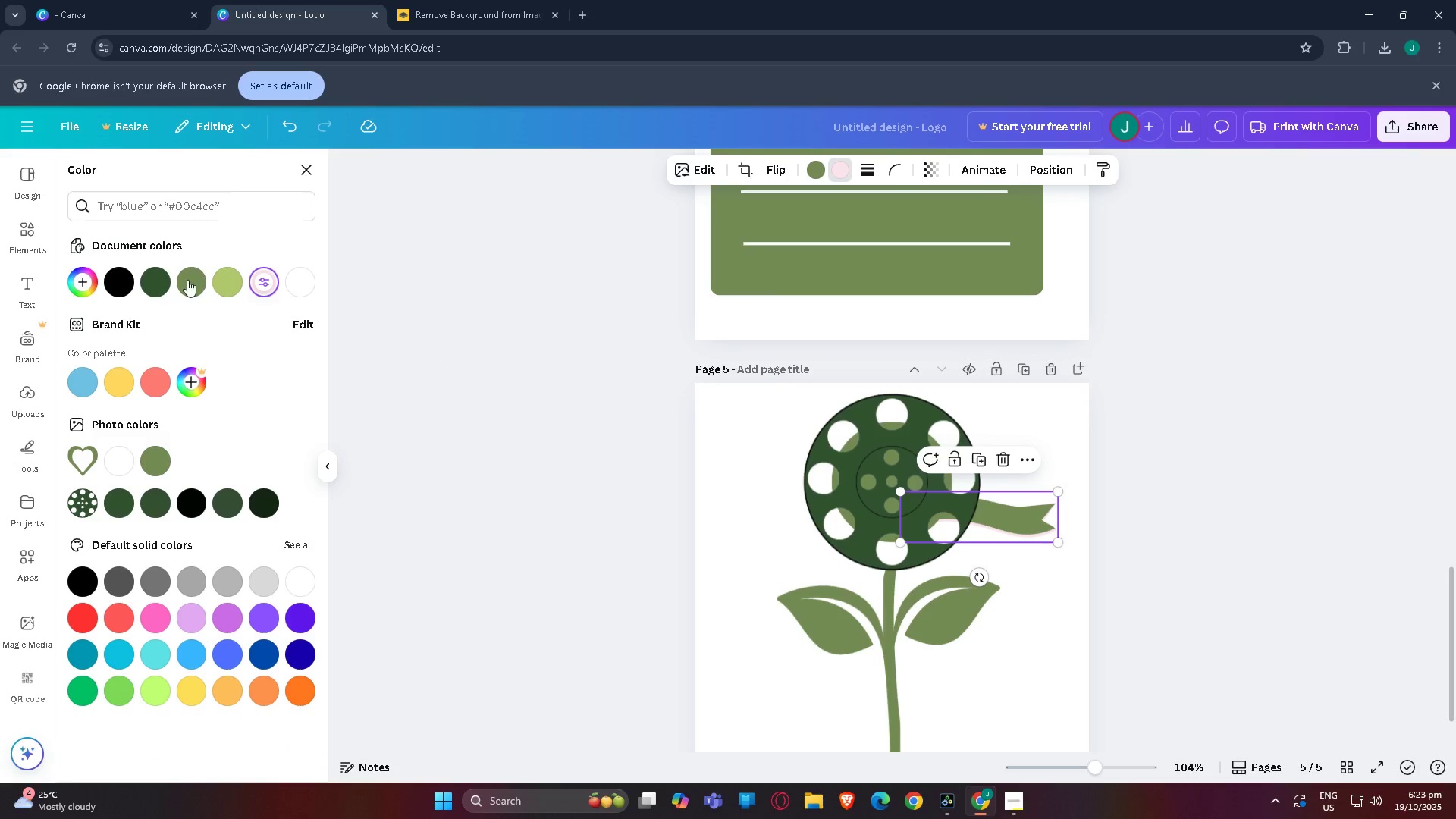 
left_click([187, 280])
 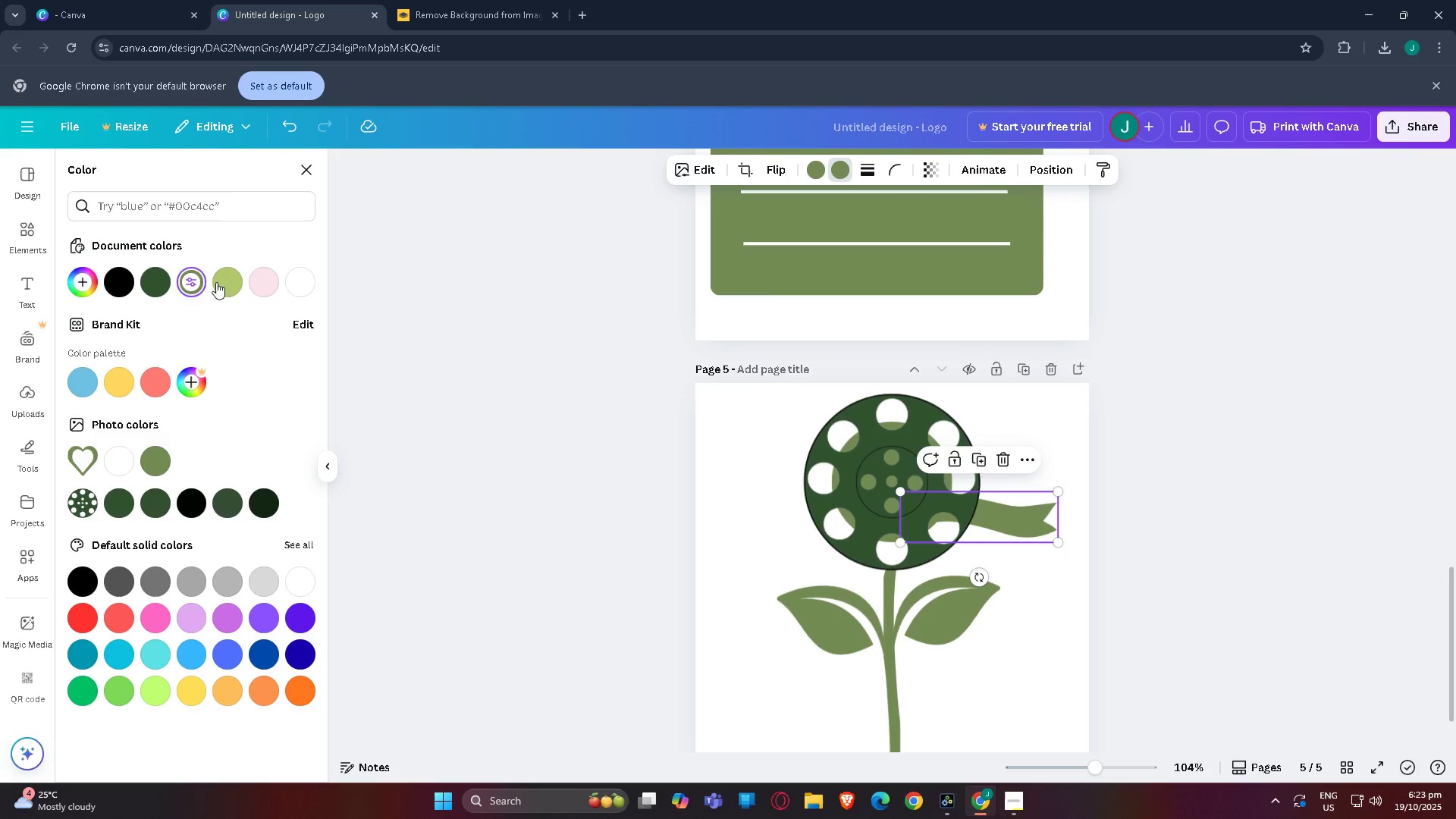 
left_click([227, 284])
 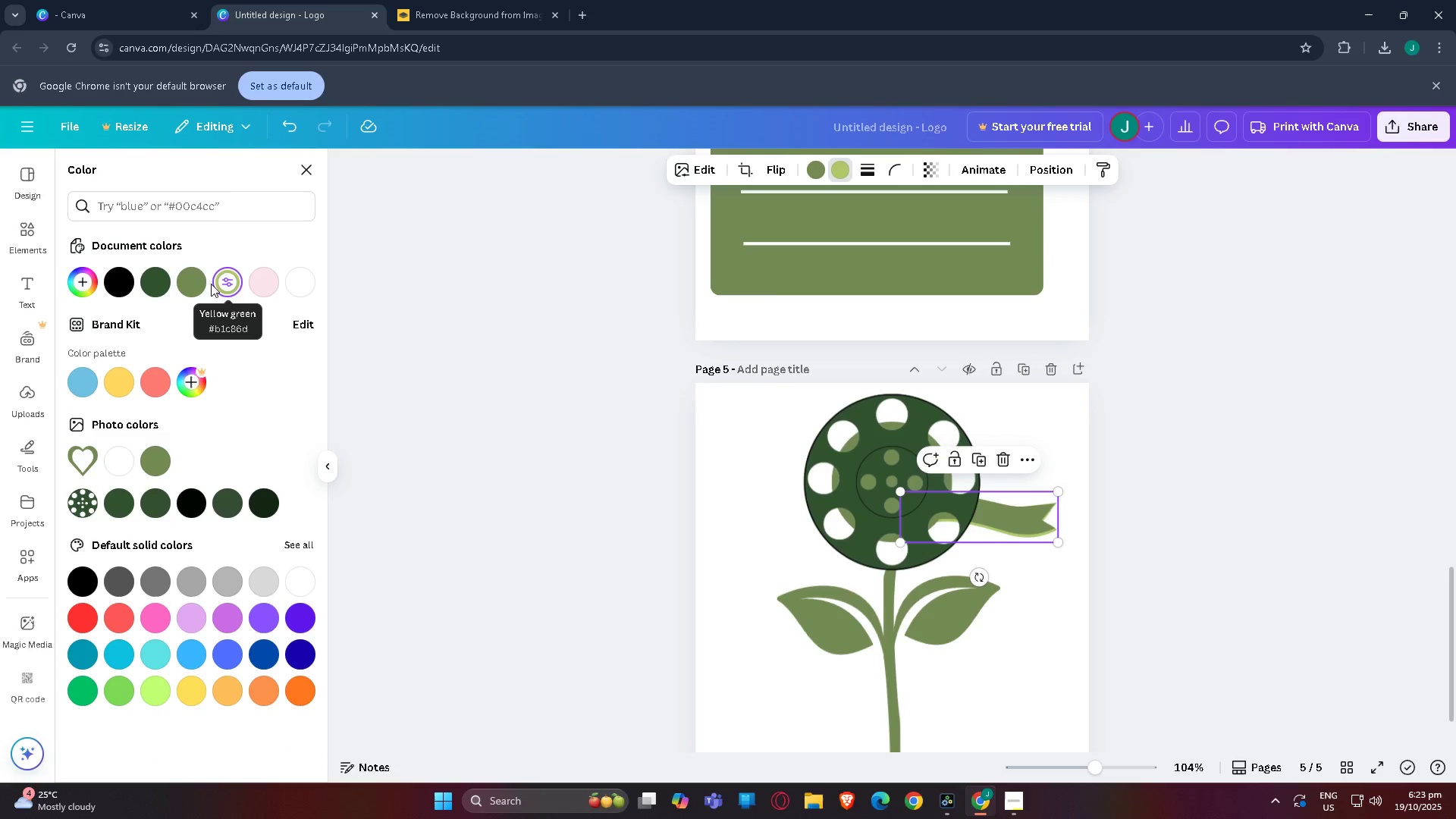 
left_click([197, 285])
 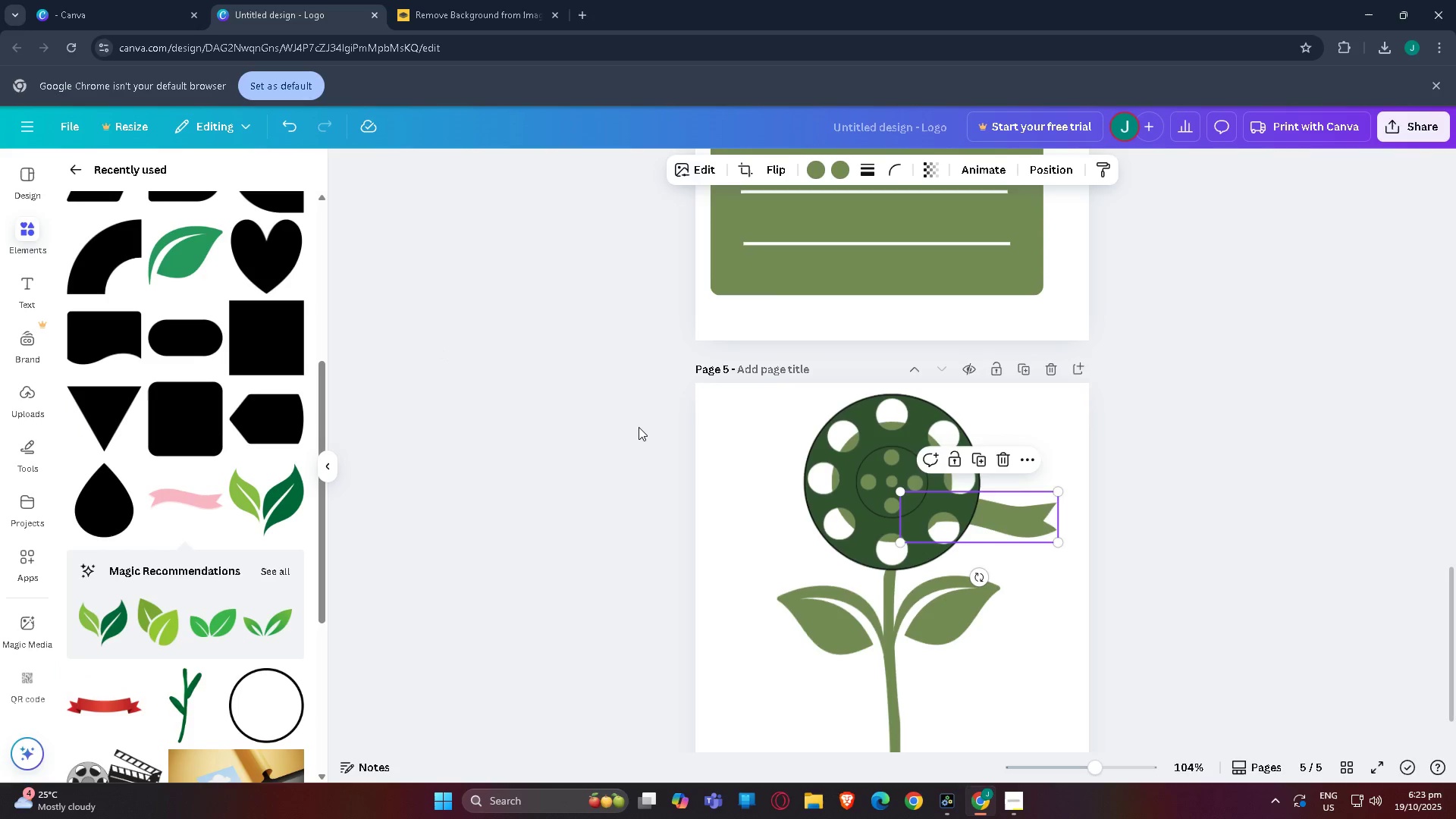 
double_click([639, 427])
 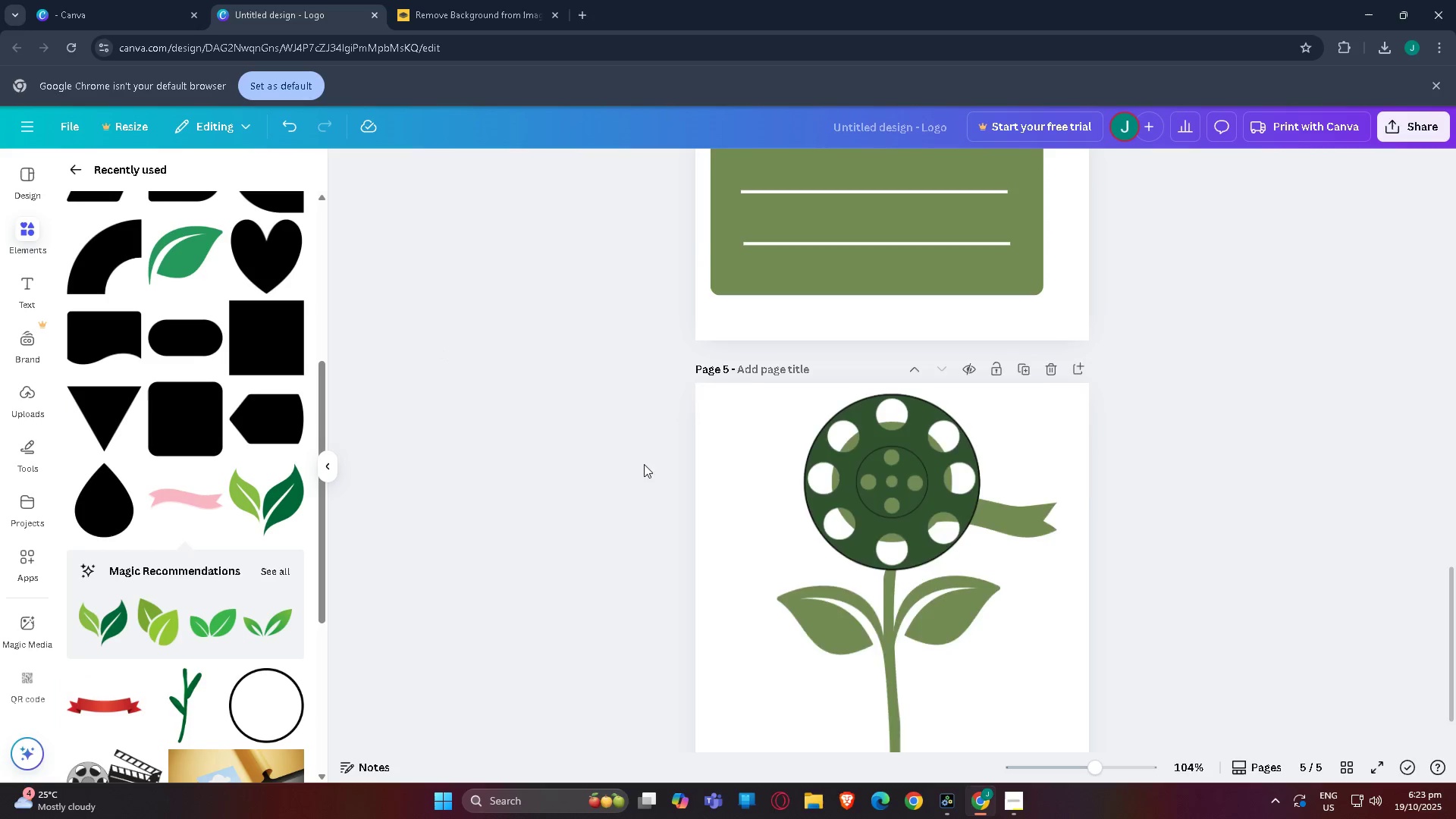 
scroll: coordinate [727, 530], scroll_direction: up, amount: 2.0
 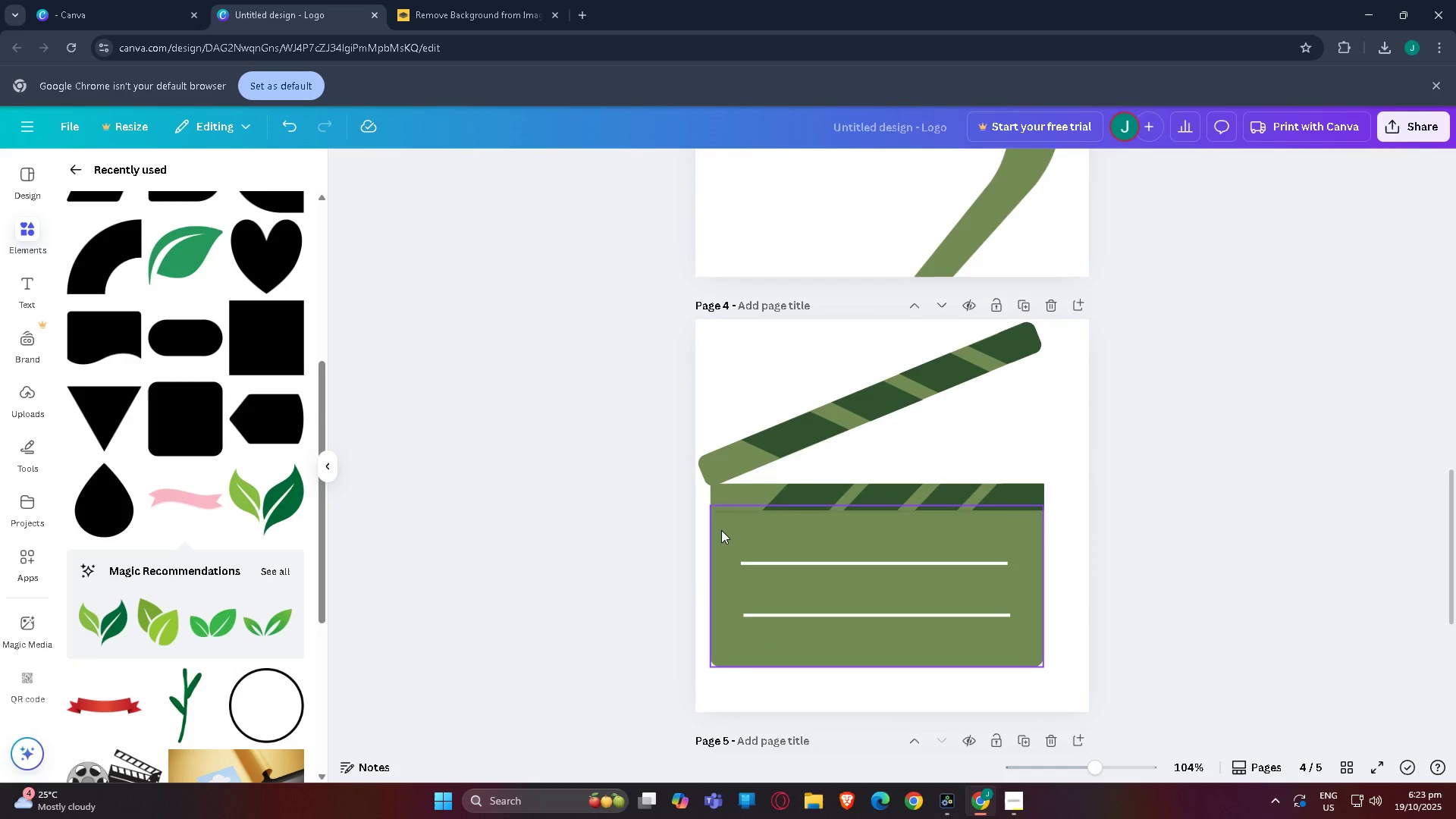 
wait(6.07)
 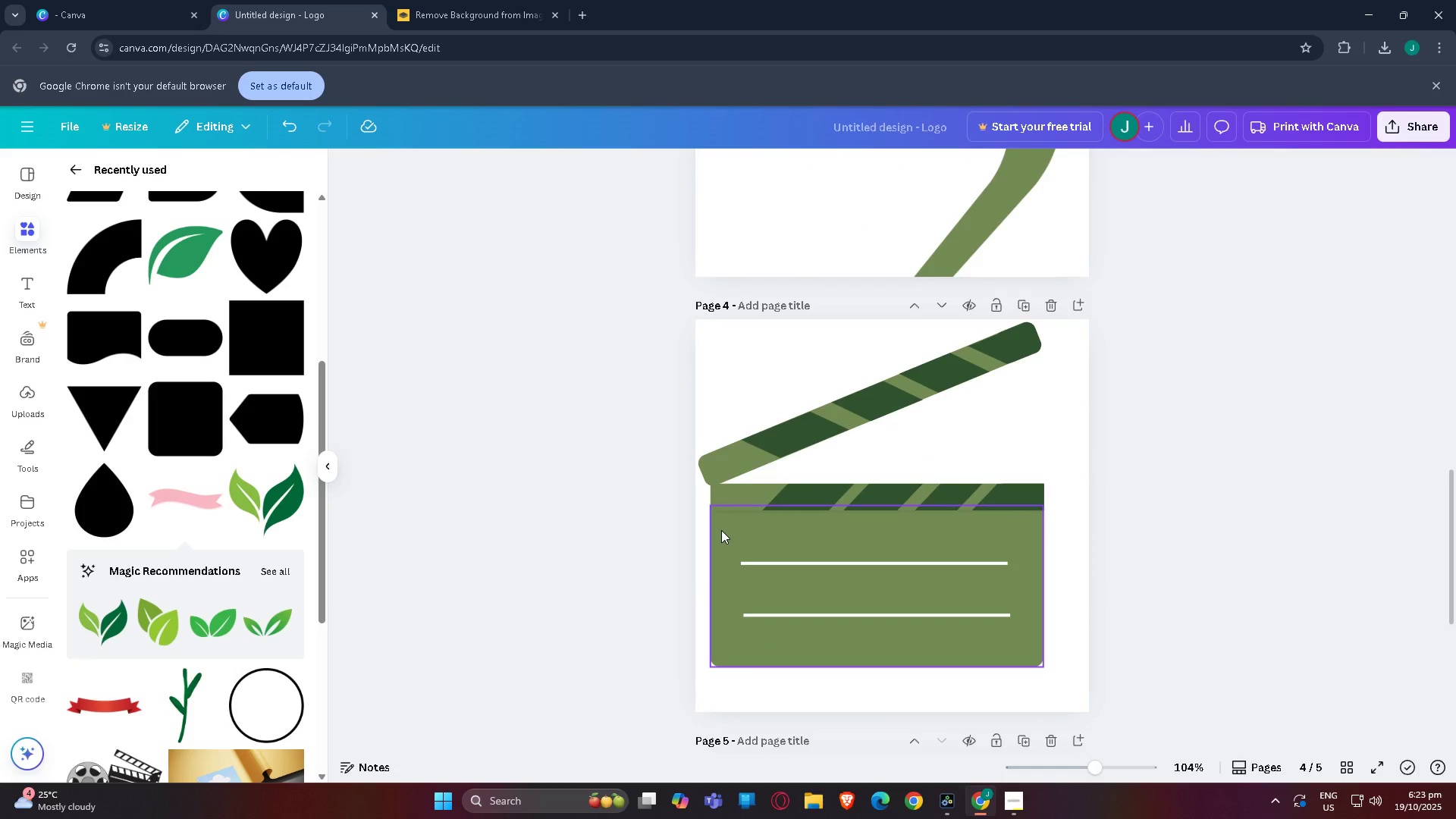 
scroll: coordinate [875, 543], scroll_direction: down, amount: 7.0
 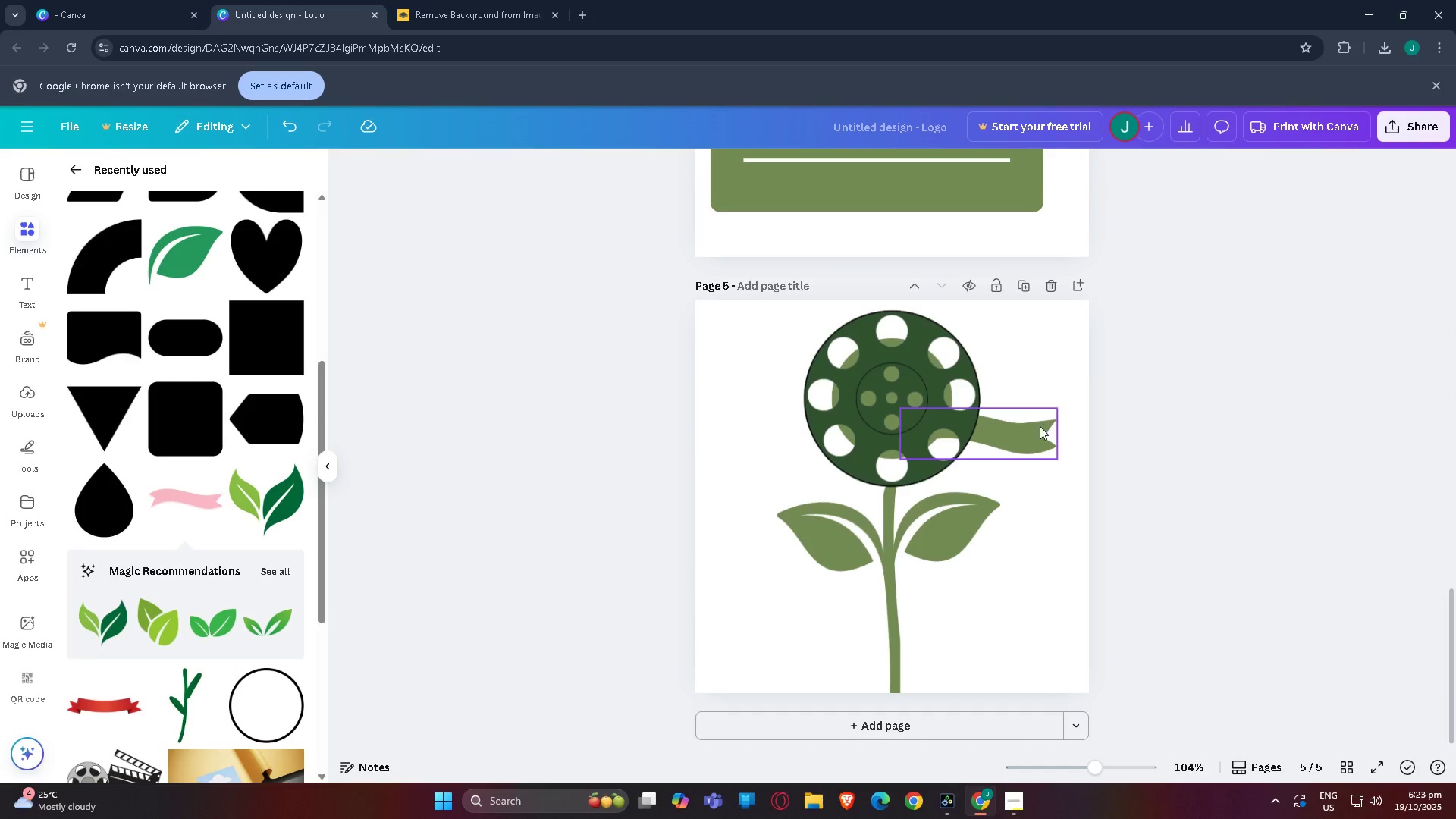 
left_click([1040, 426])
 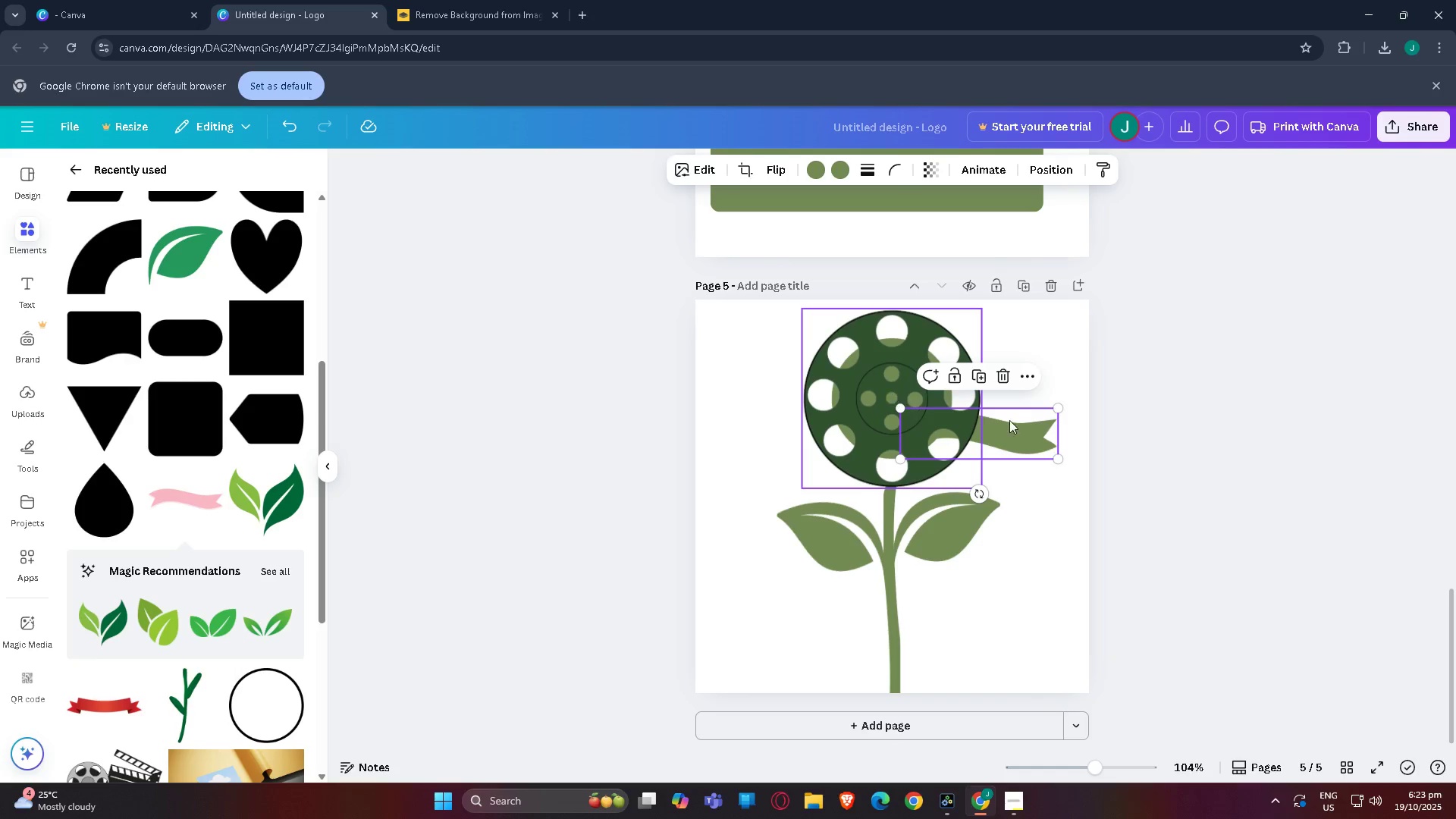 
left_click([1223, 429])
 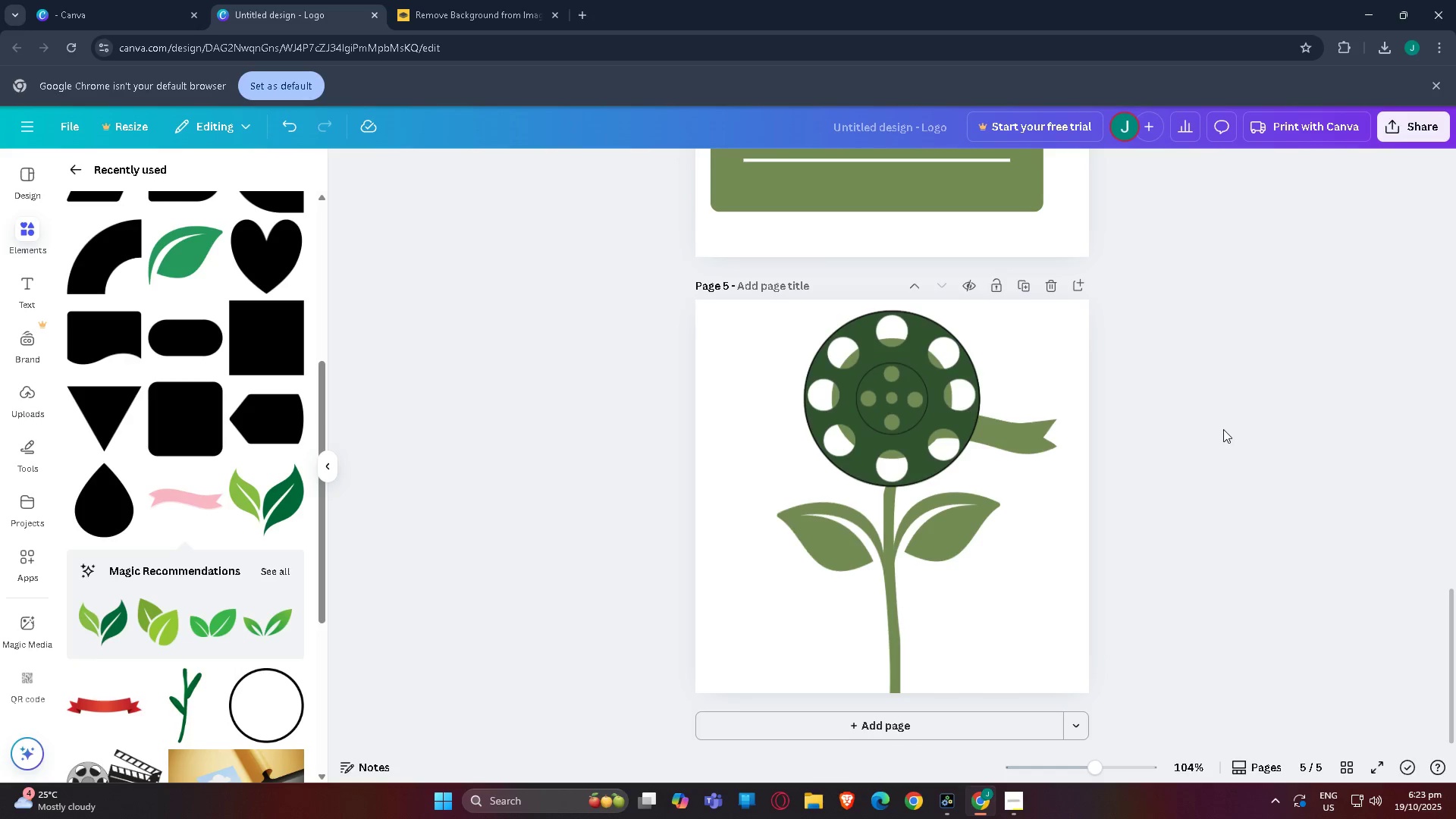 
key(Alt+Tab)